 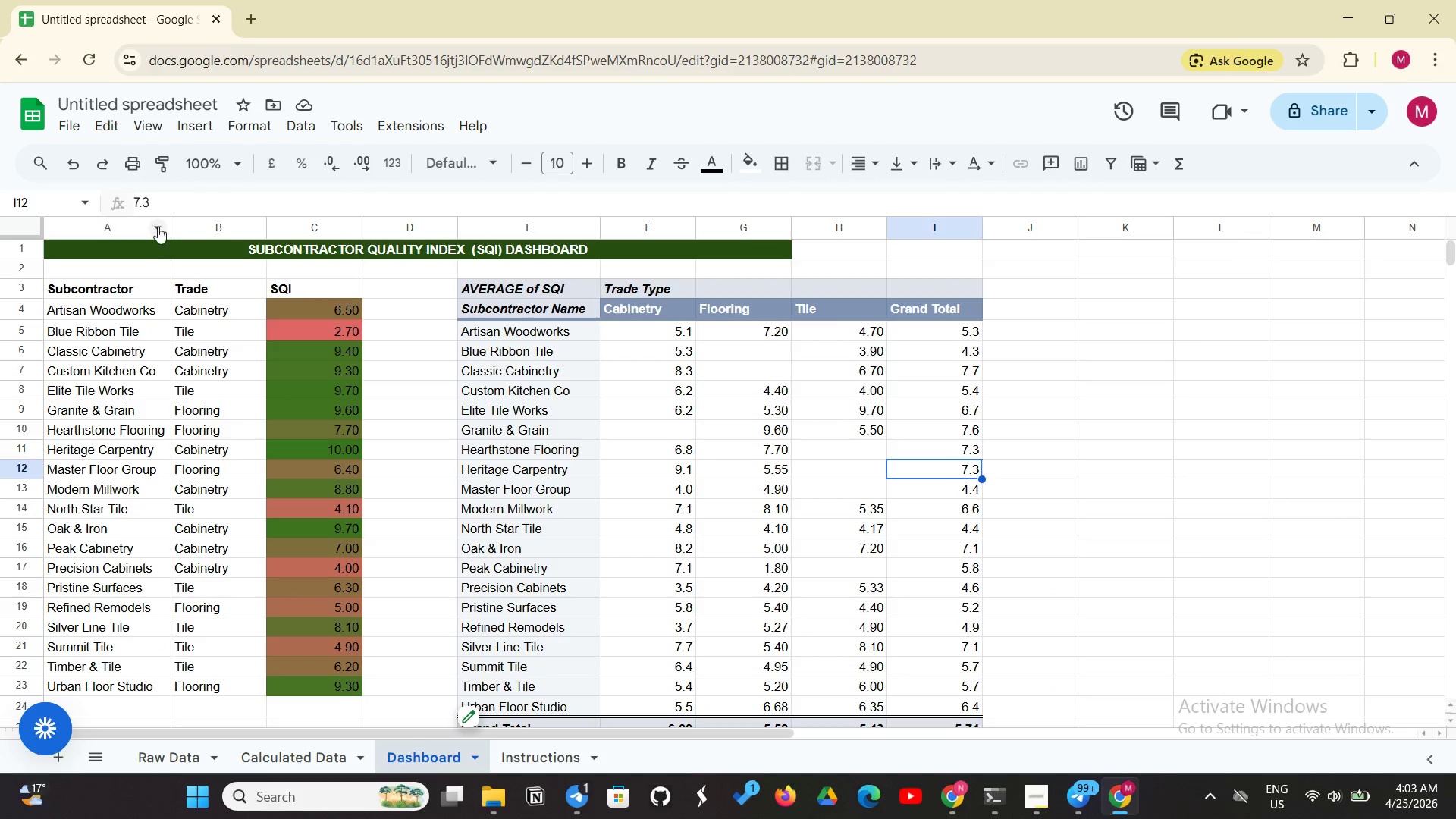 
left_click([93, 59])
 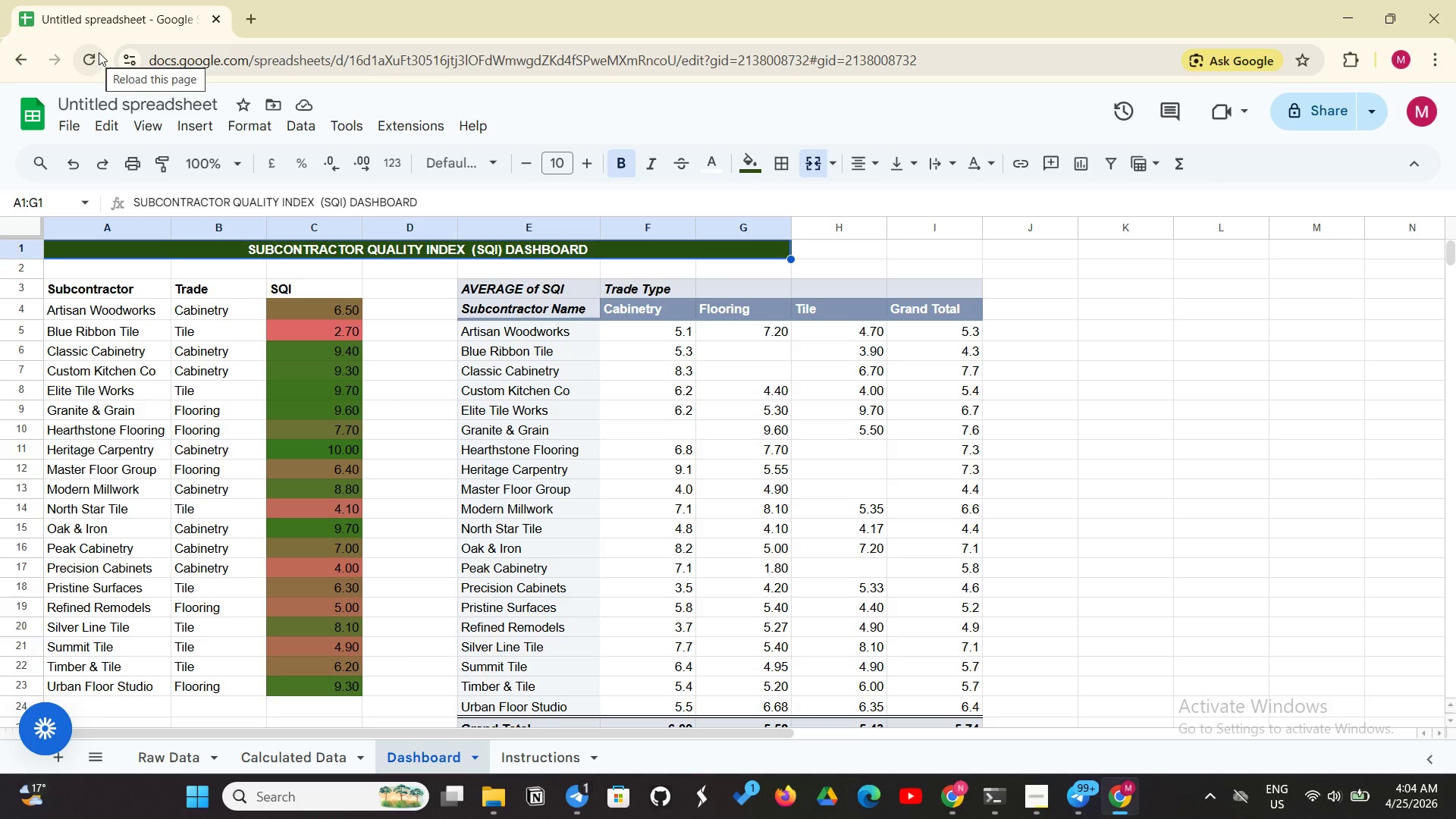 
wait(89.62)
 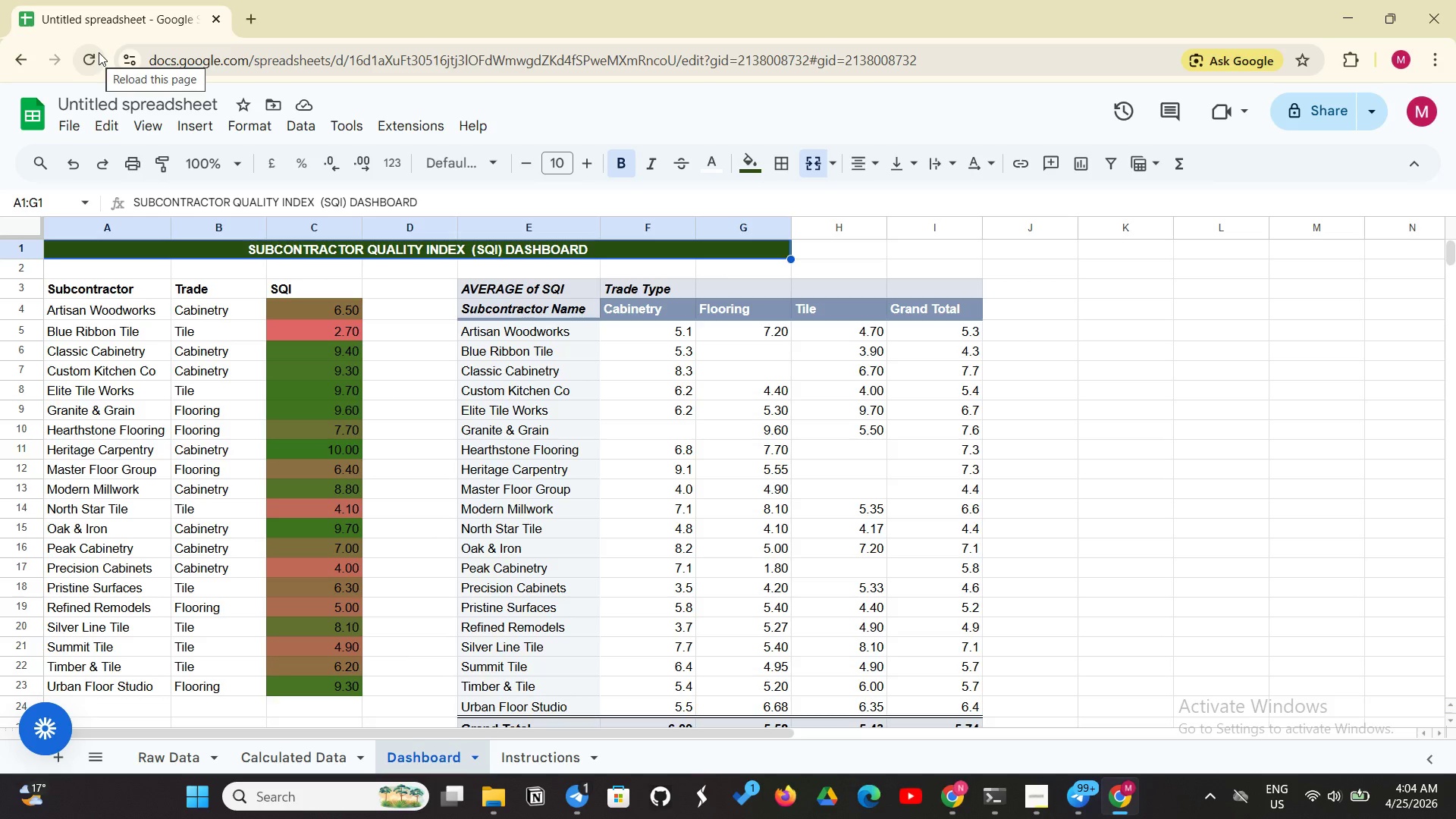 
left_click([651, 315])
 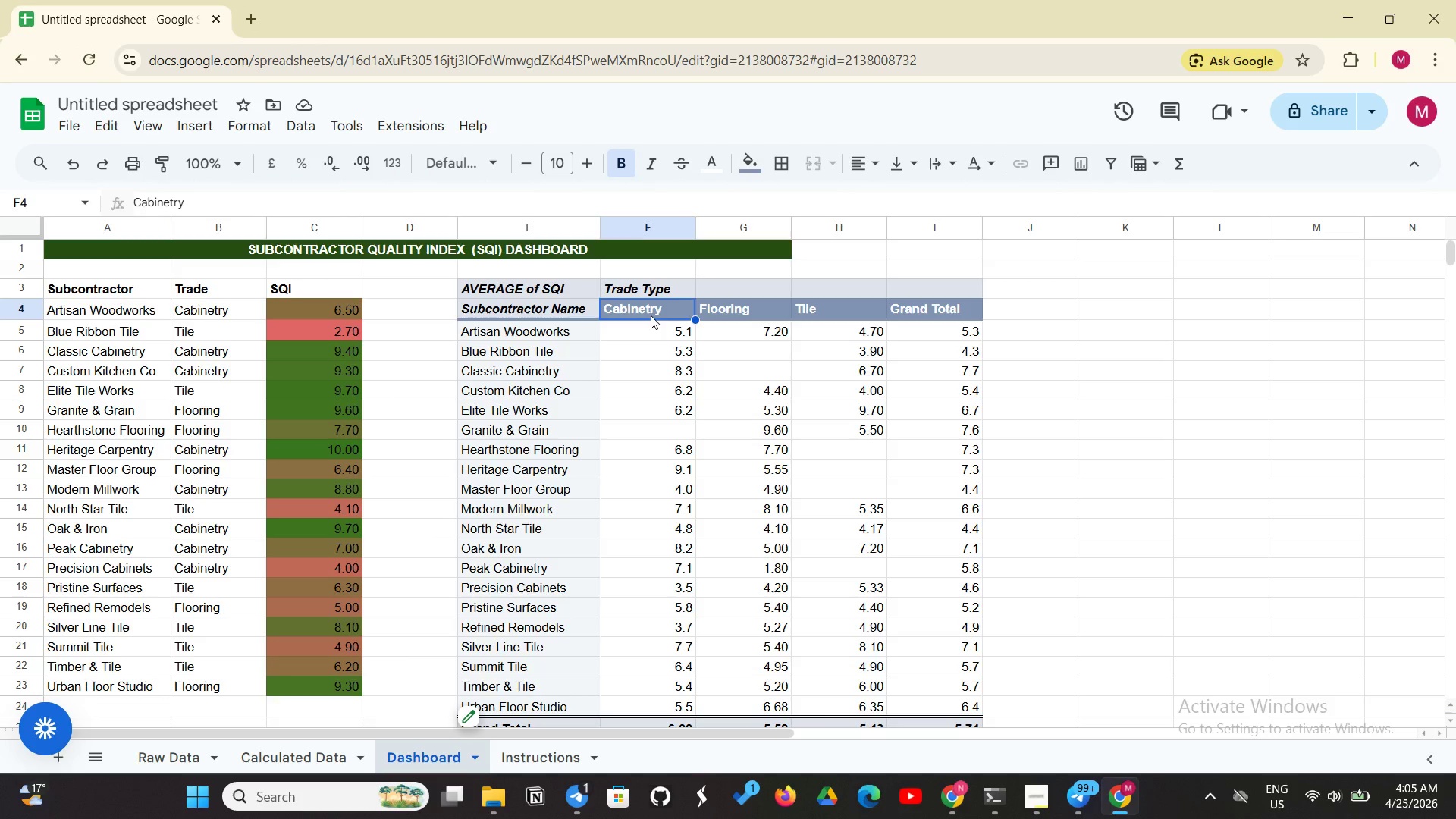 
left_click([651, 315])
 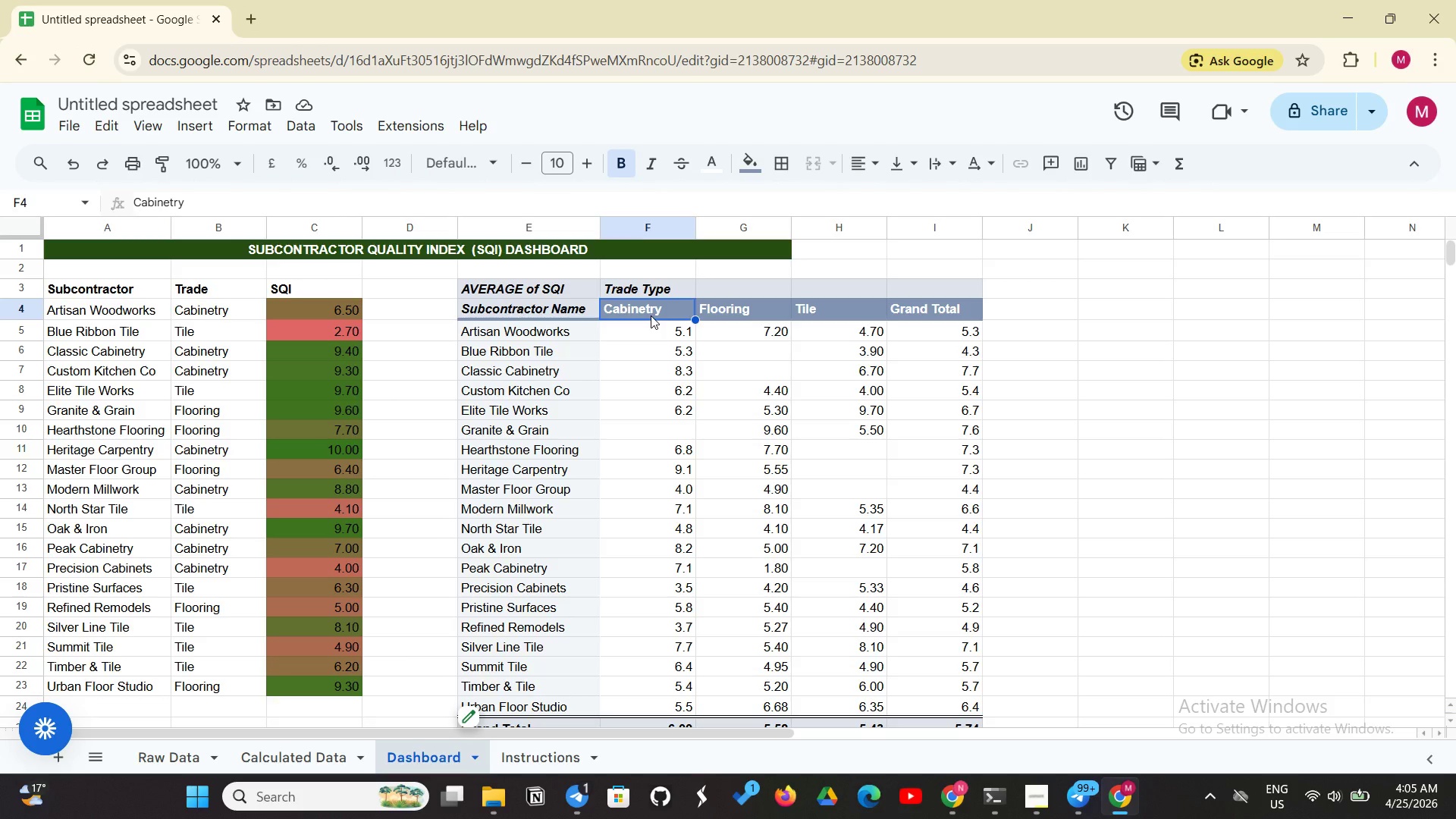 
right_click([651, 315])
 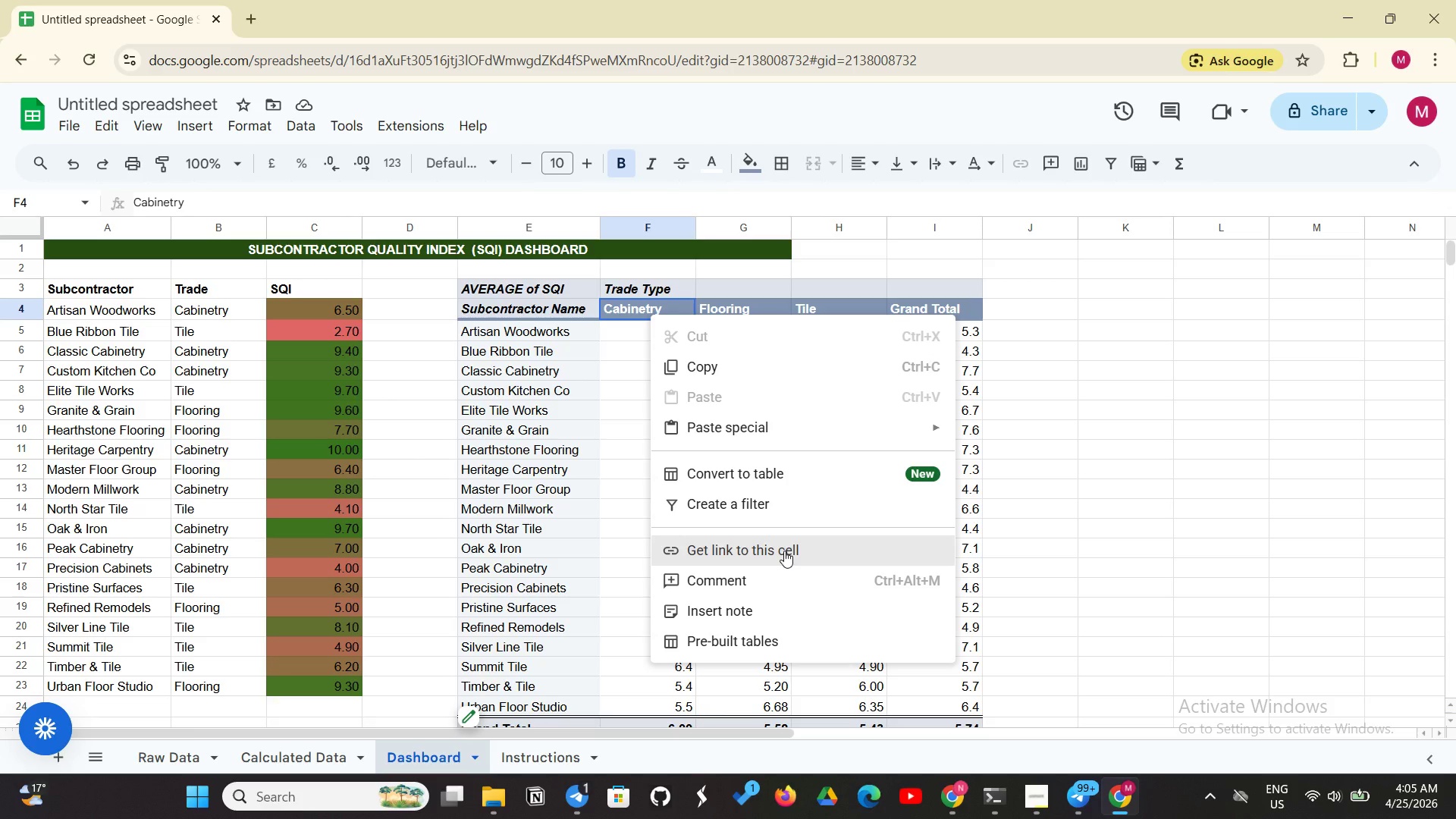 
left_click([577, 485])
 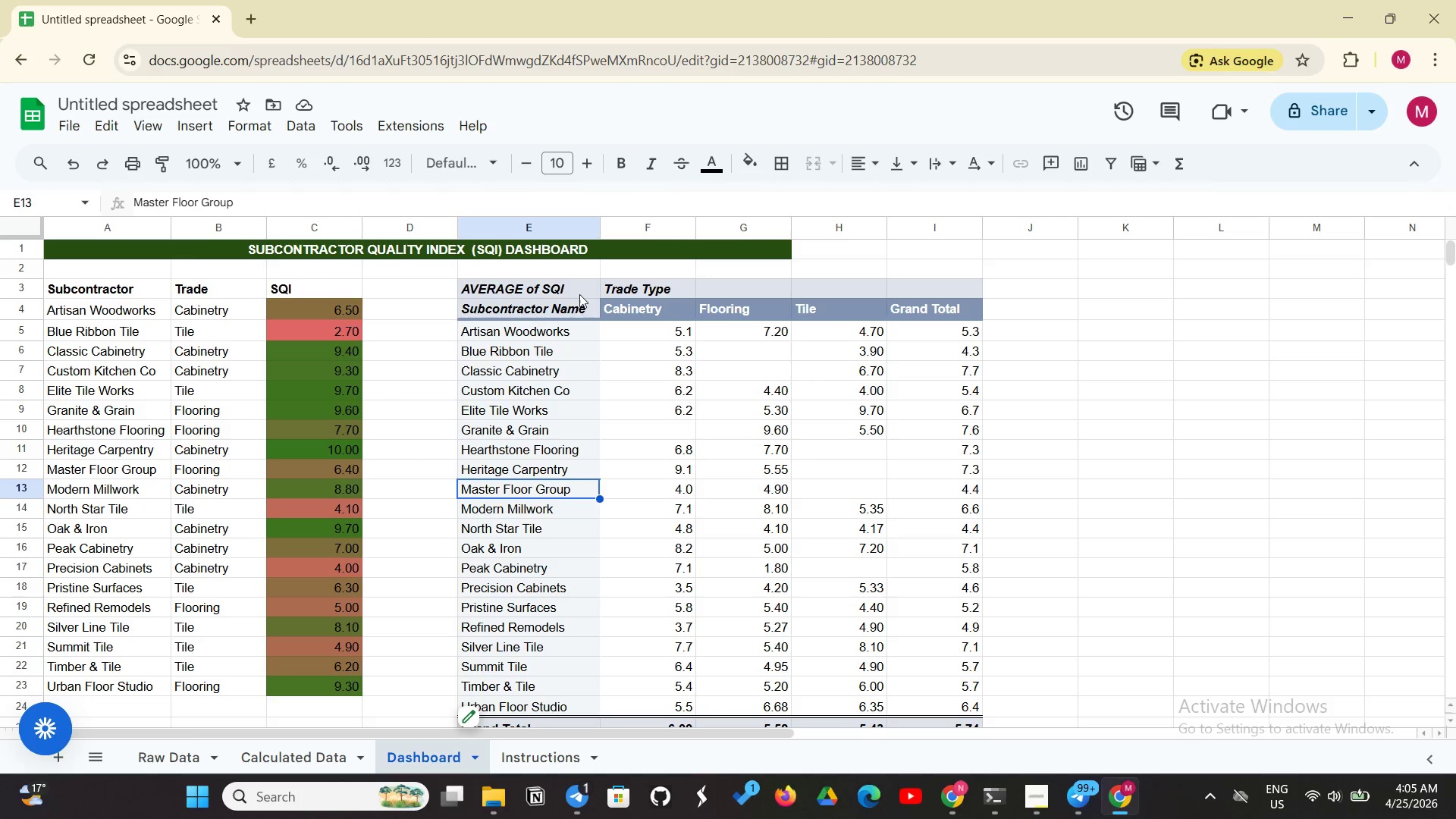 
left_click_drag(start_coordinate=[580, 293], to_coordinate=[967, 576])
 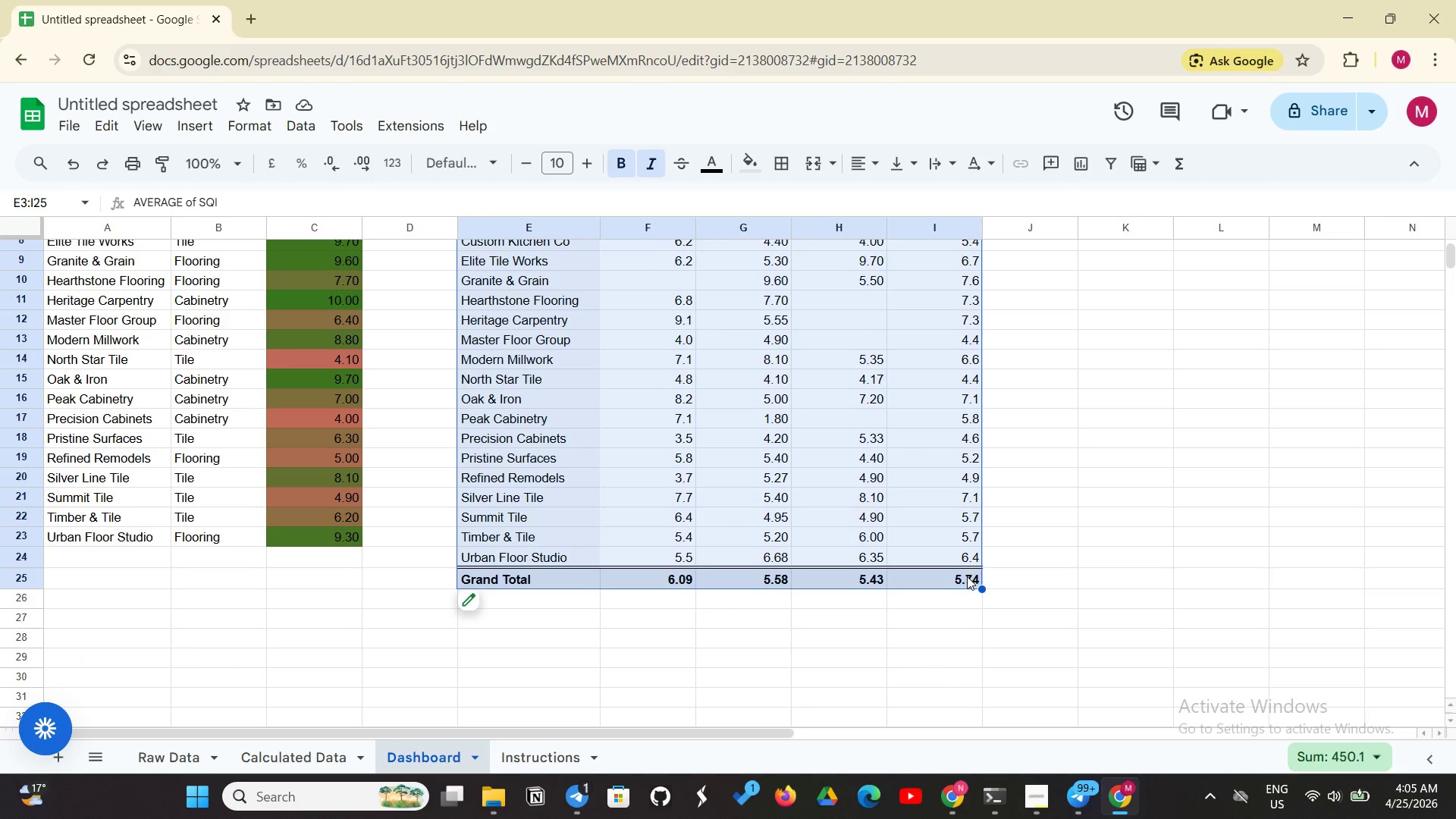 
key(Backspace)
 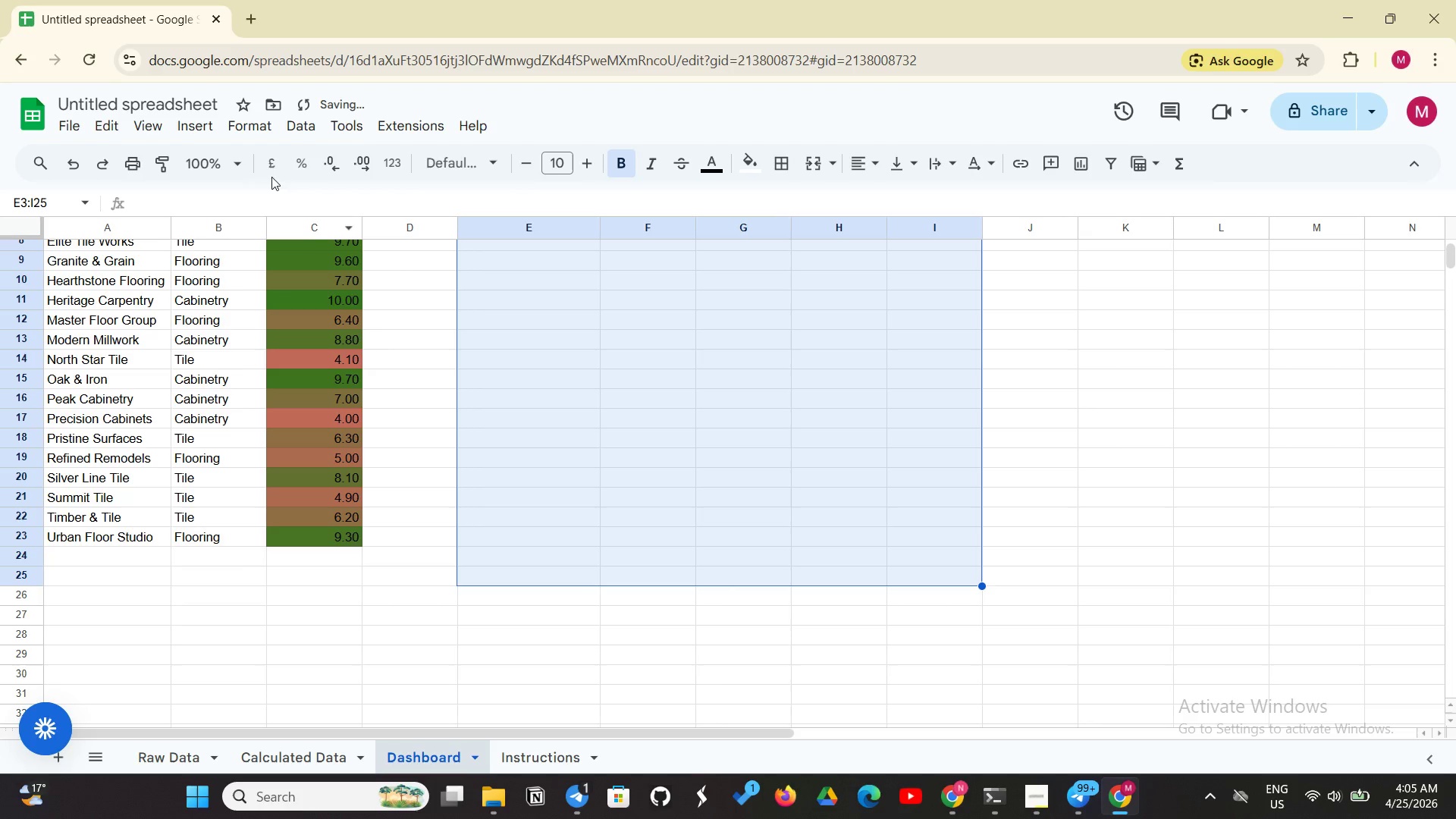 
left_click([140, 121])
 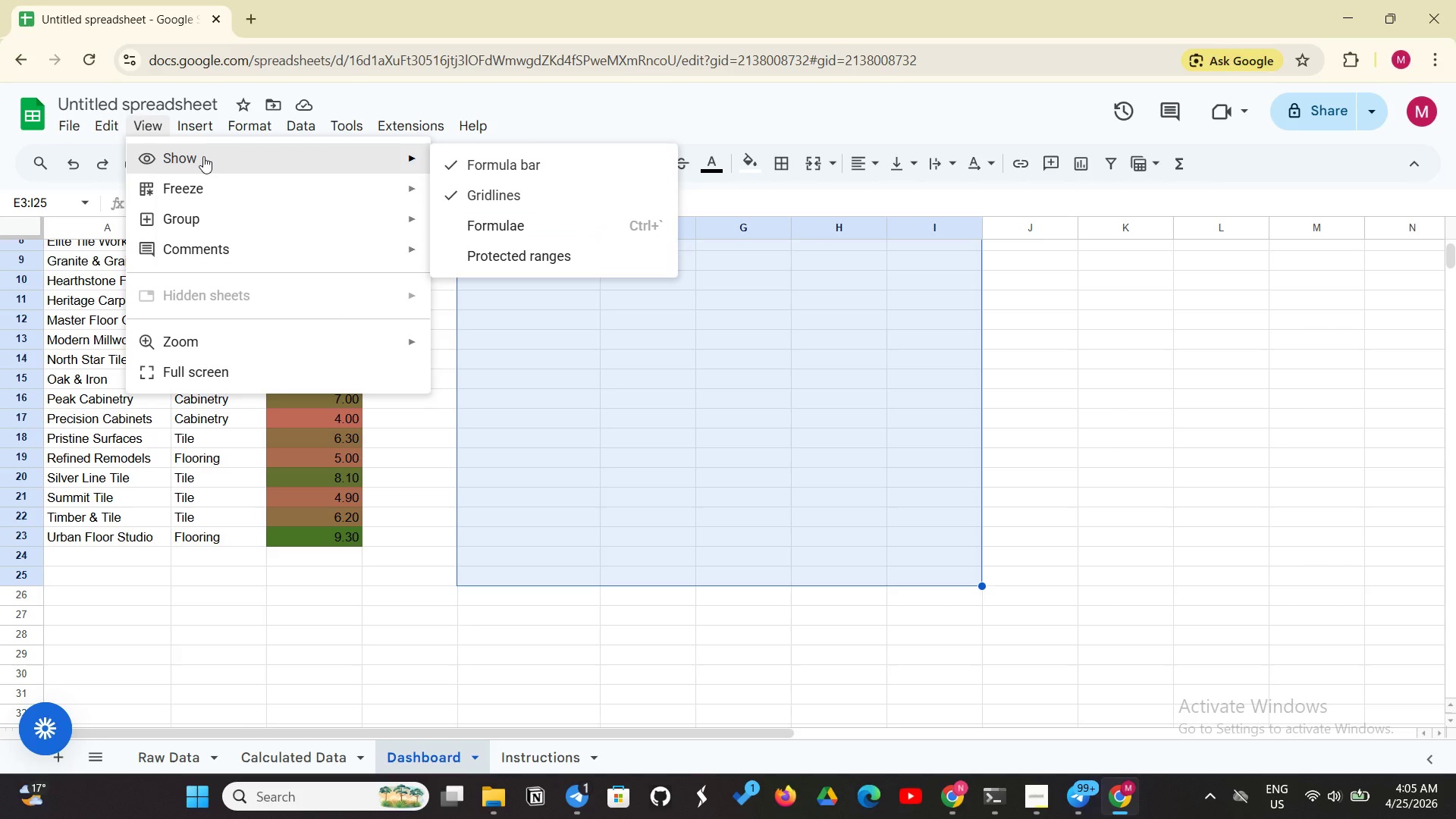 
wait(7.58)
 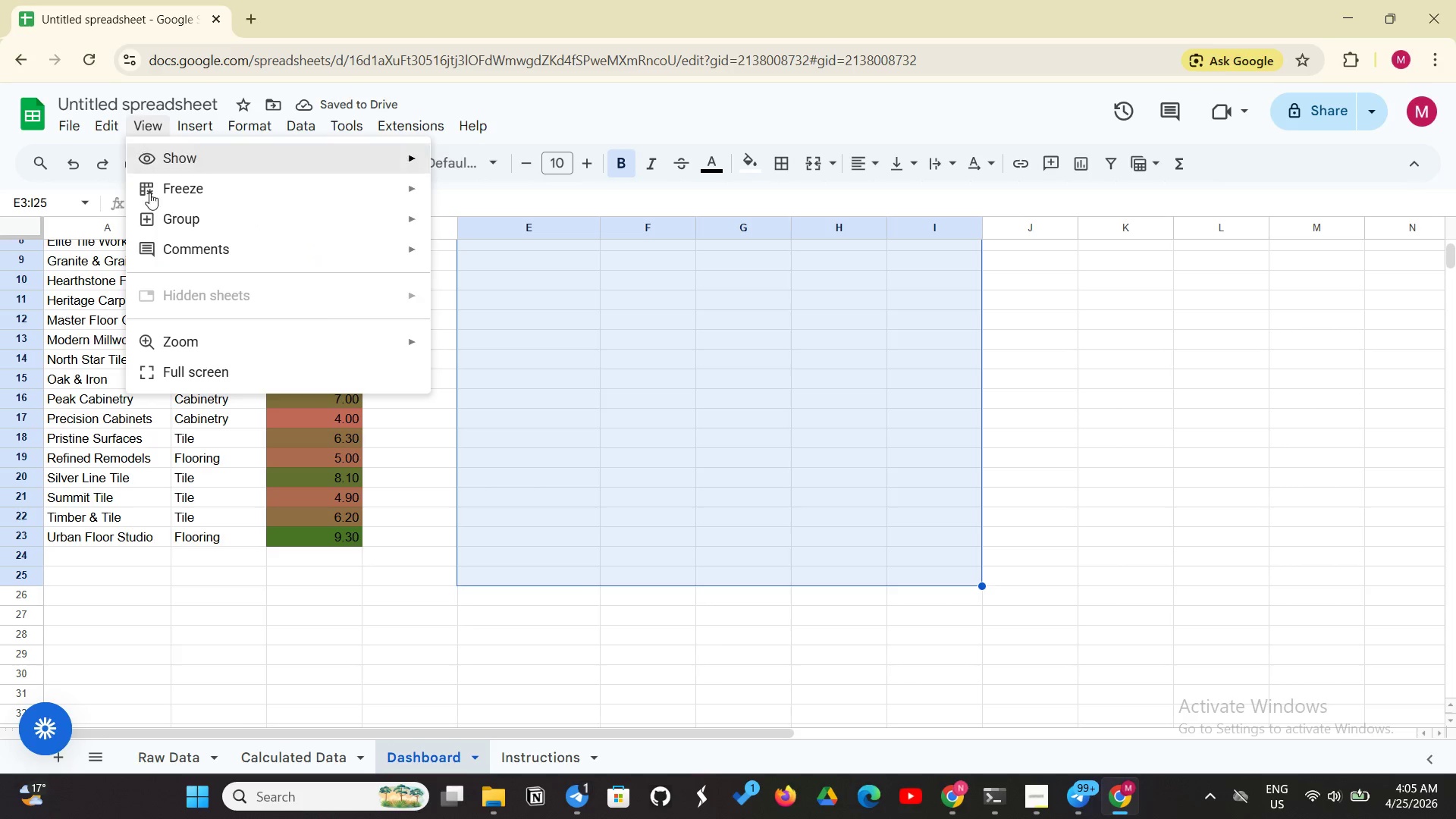 
left_click([742, 467])
 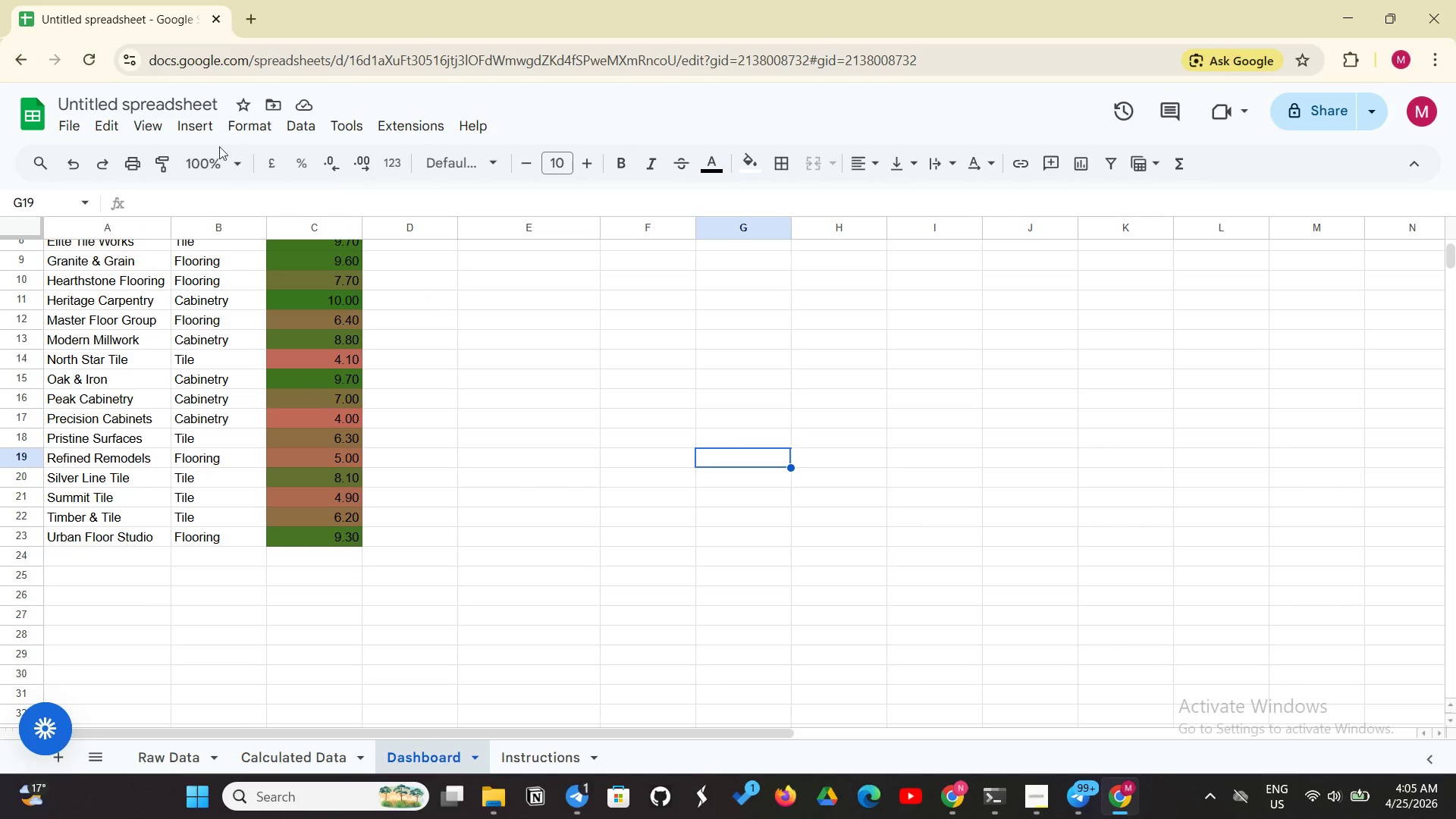 
left_click([212, 130])
 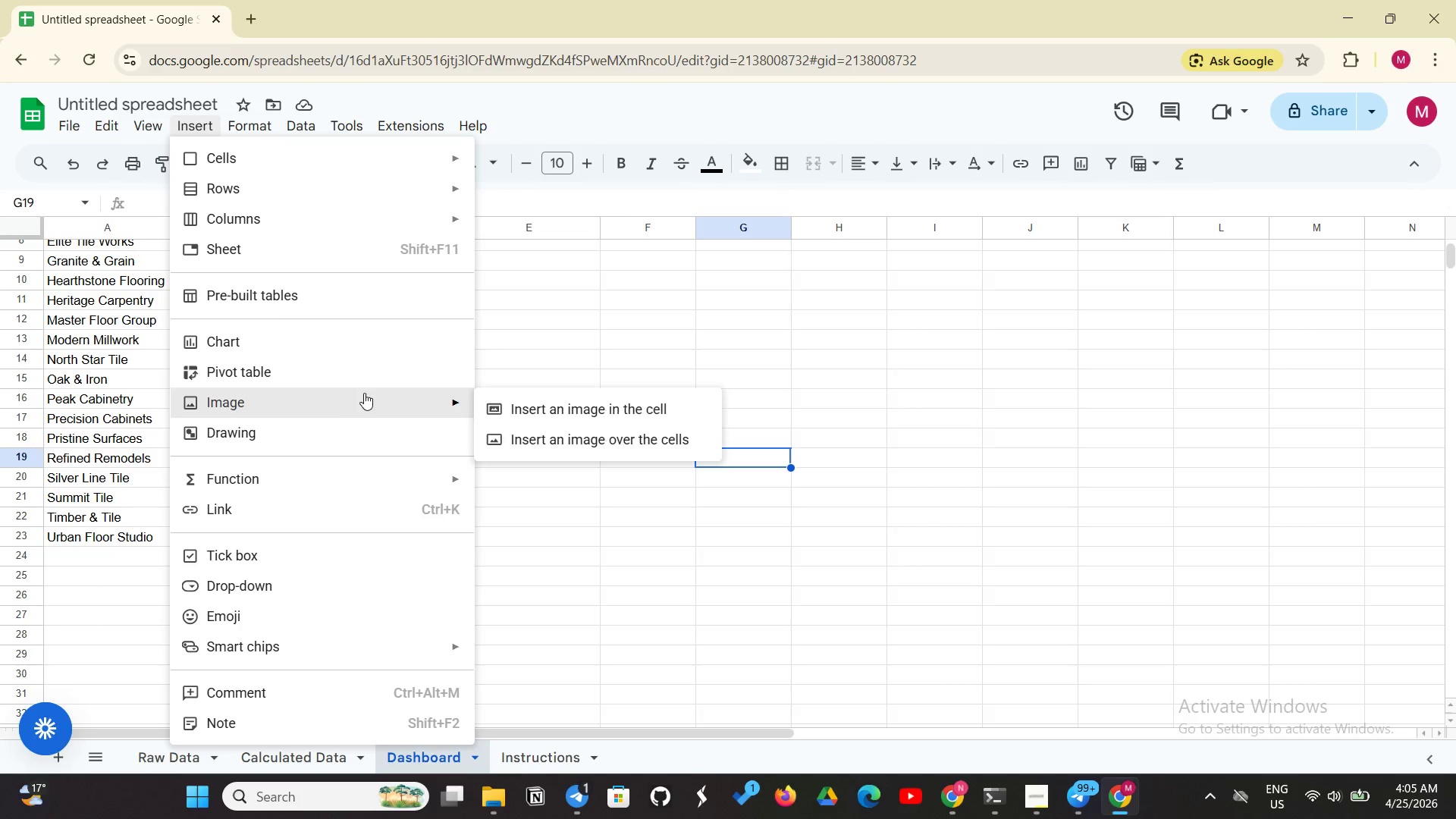 
left_click([384, 382])
 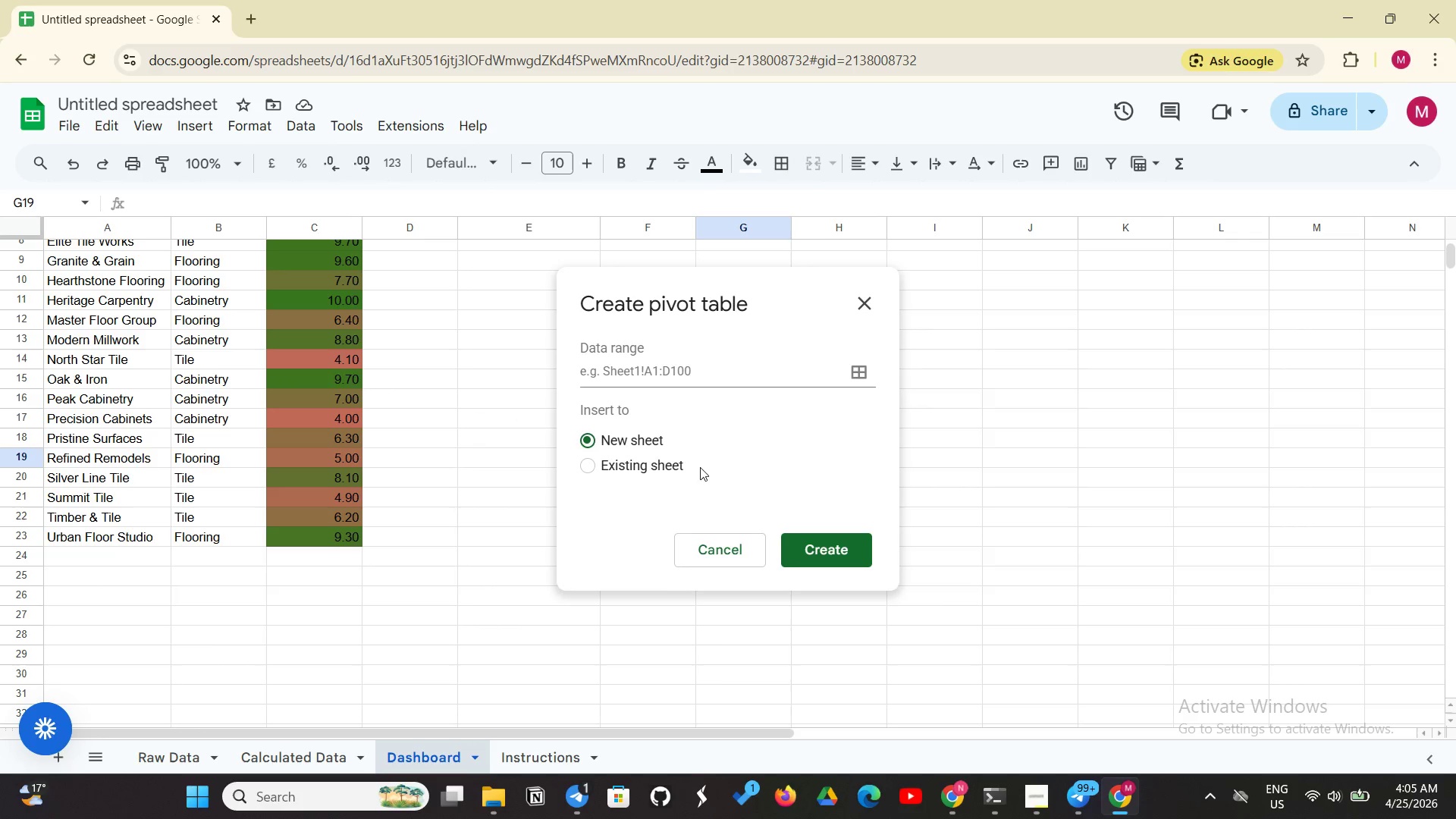 
wait(6.24)
 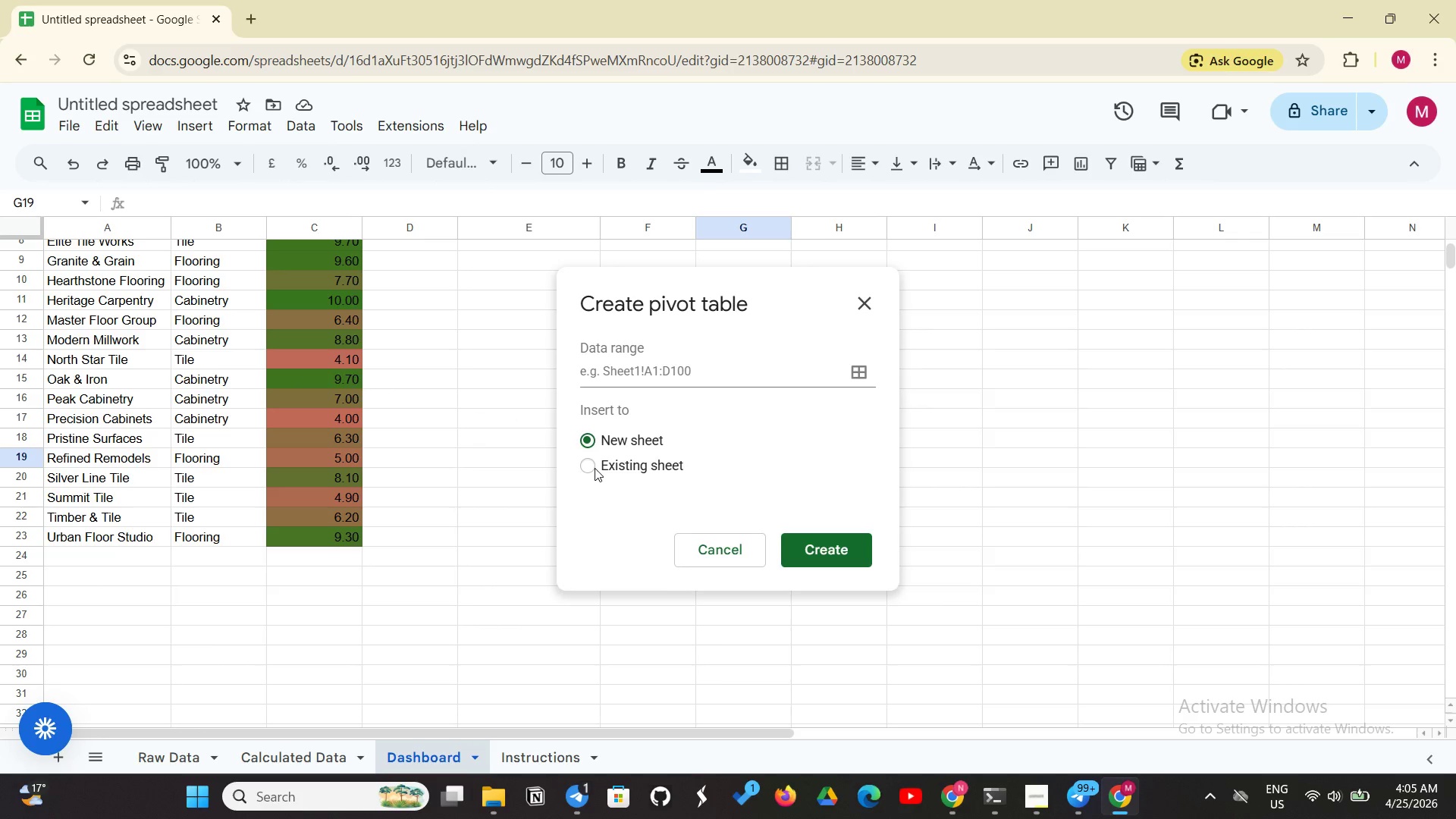 
left_click([642, 369])
 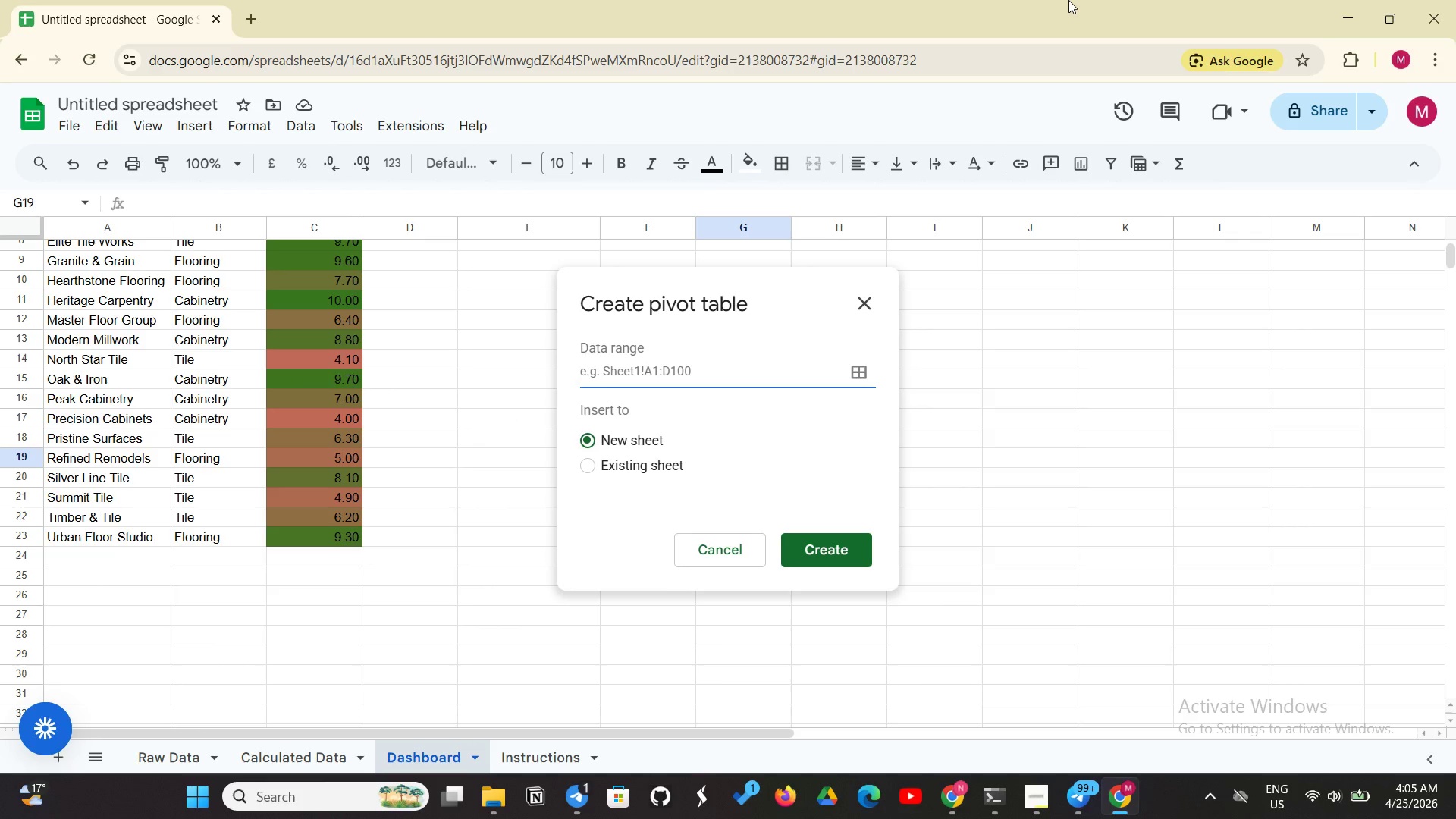 
type(Calculatef)
key(Backspace)
type(d )
 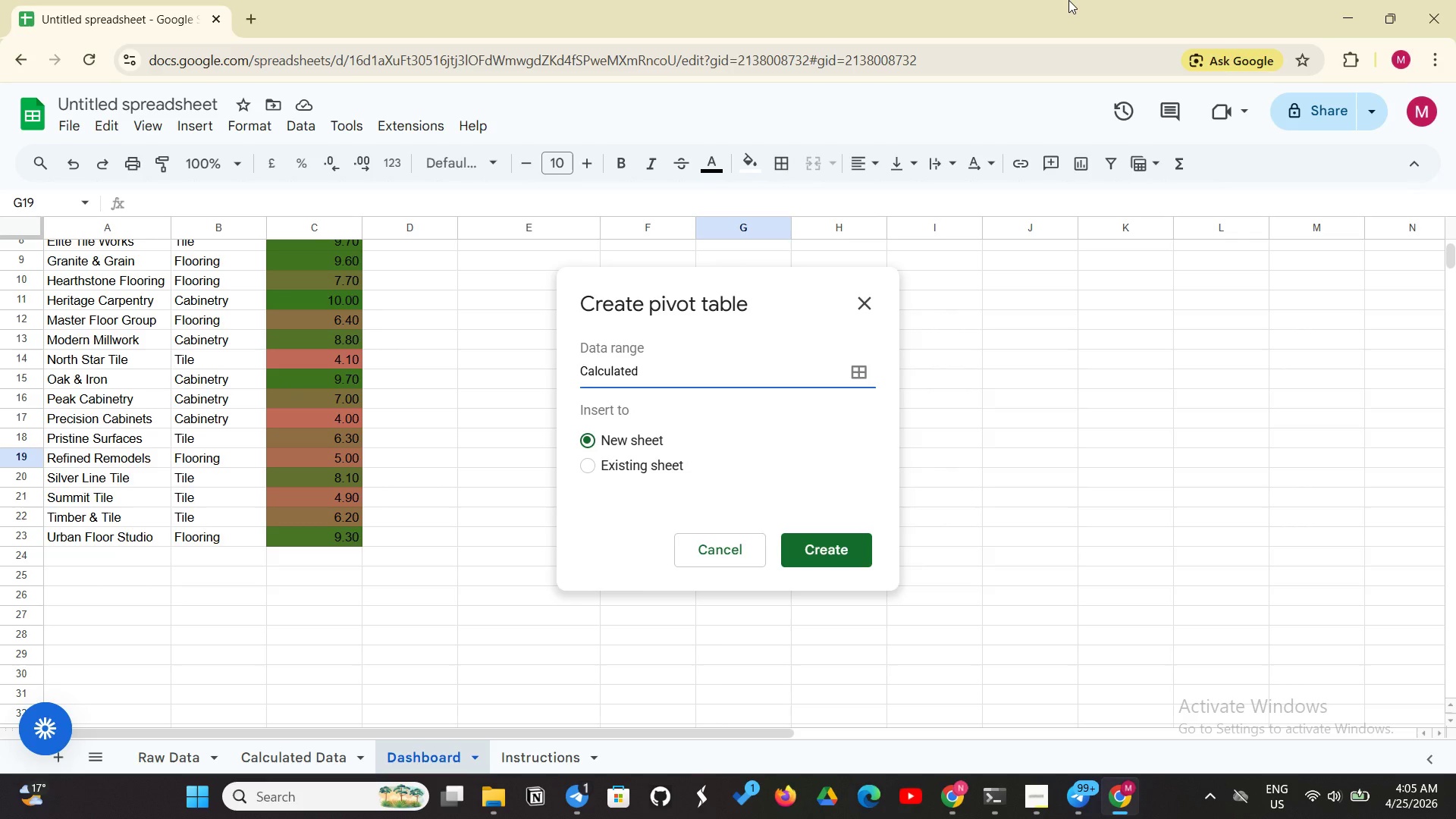 
key(Backspace)
key(Backspace)
key(Backspace)
type('Calculated )
key(Backspace)
type(')
key(Backspace)
type( Data'!)
 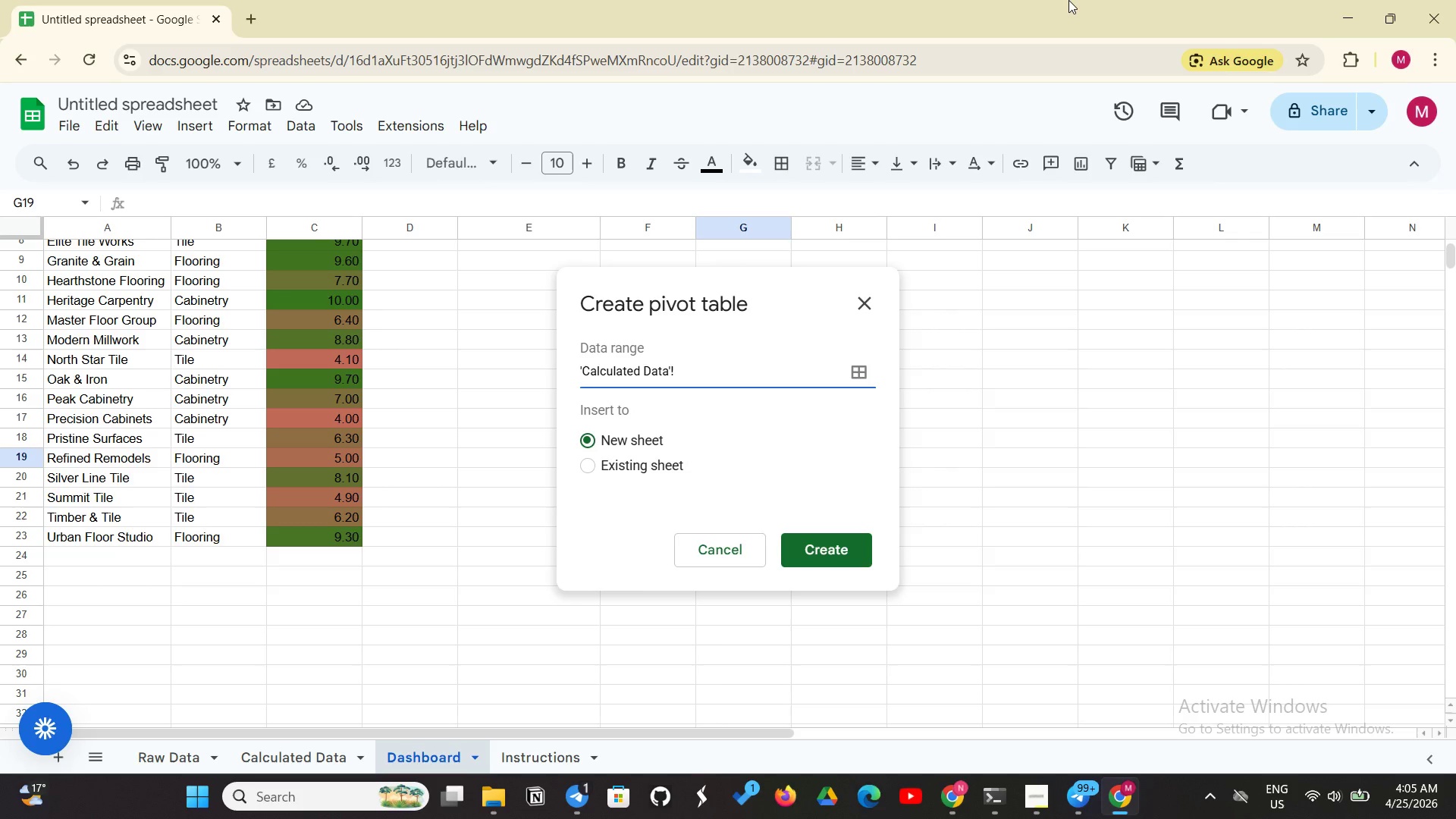 
type(A1:P101)
 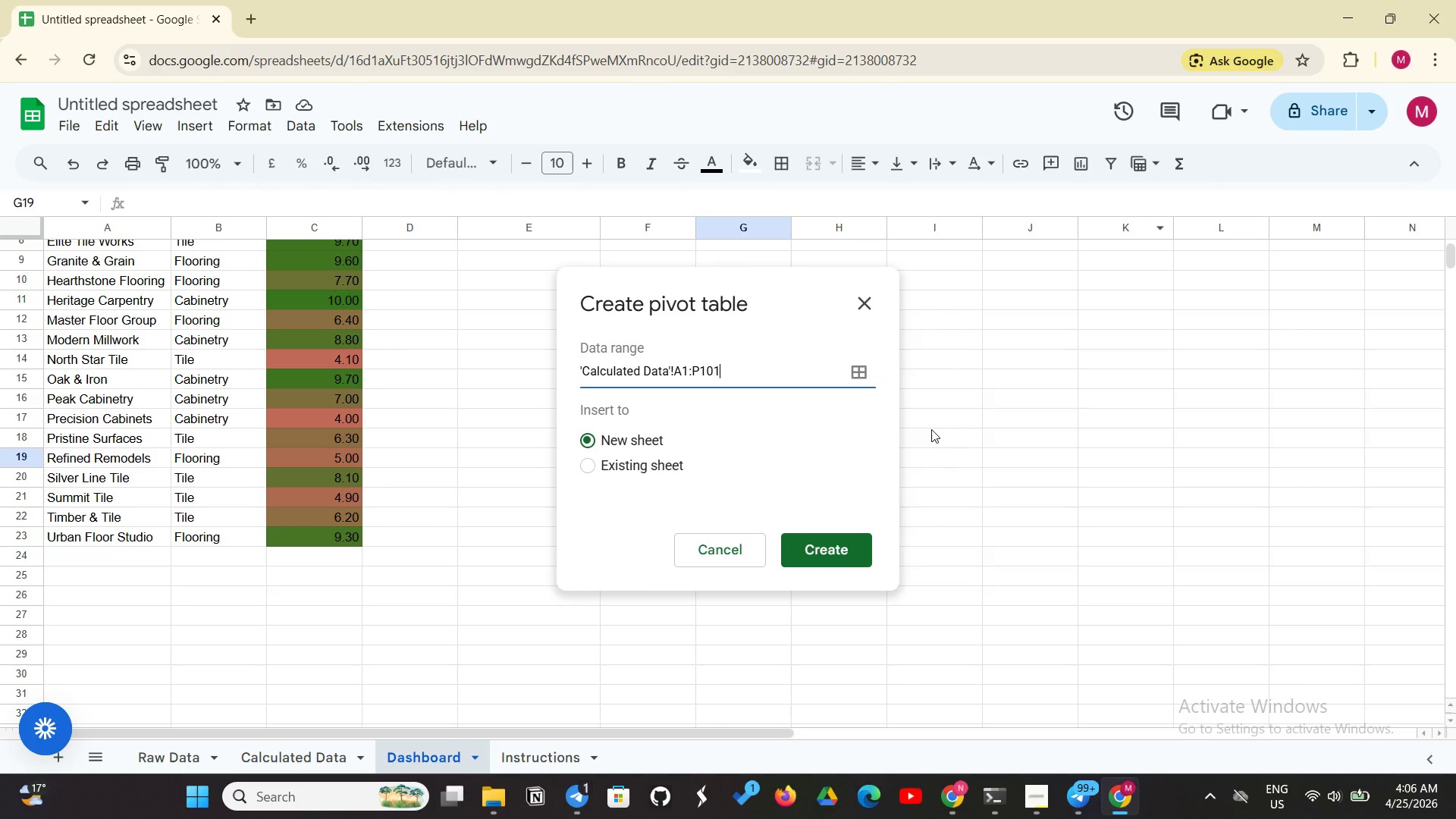 
left_click([847, 548])
 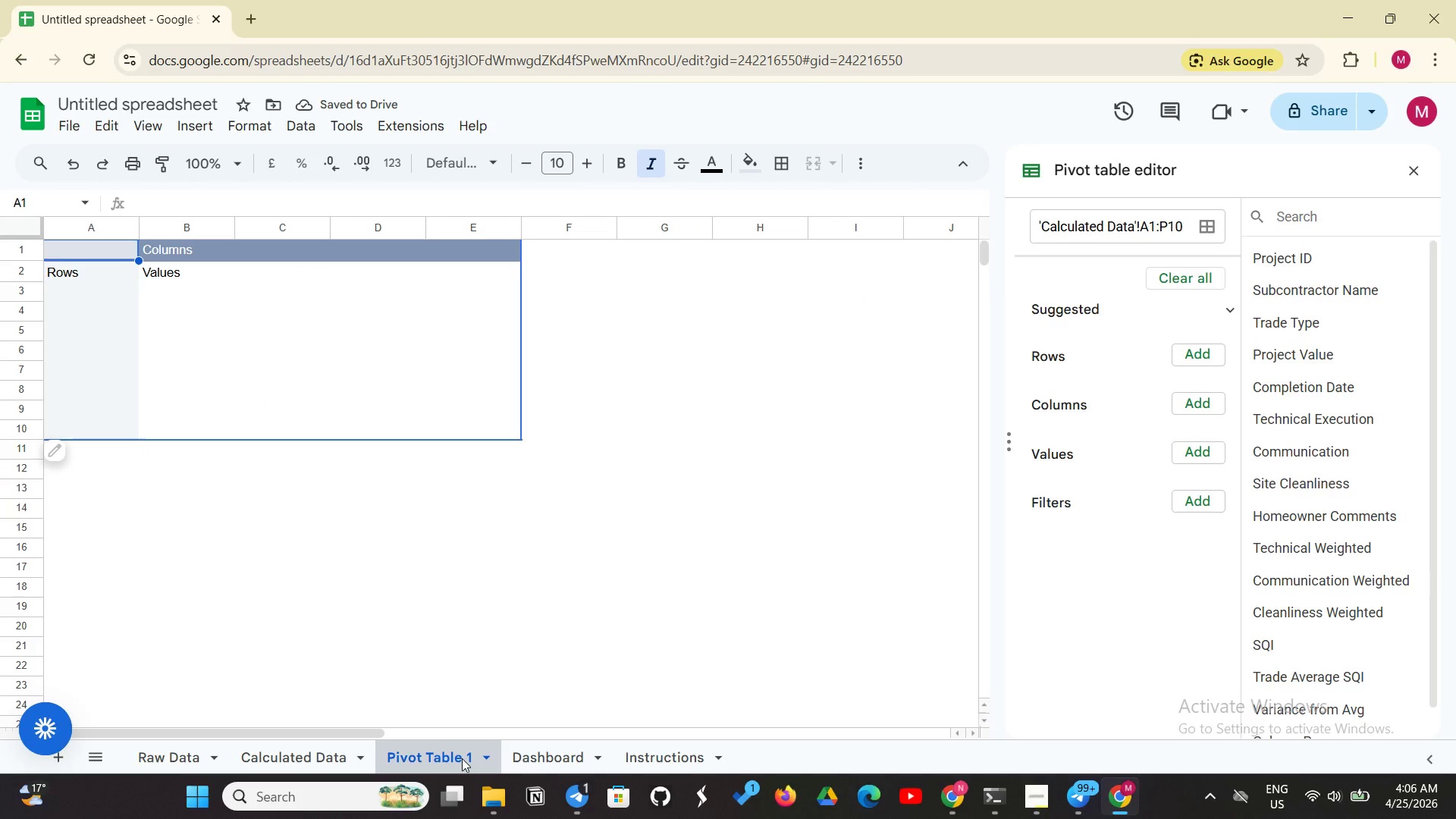 
wait(5.34)
 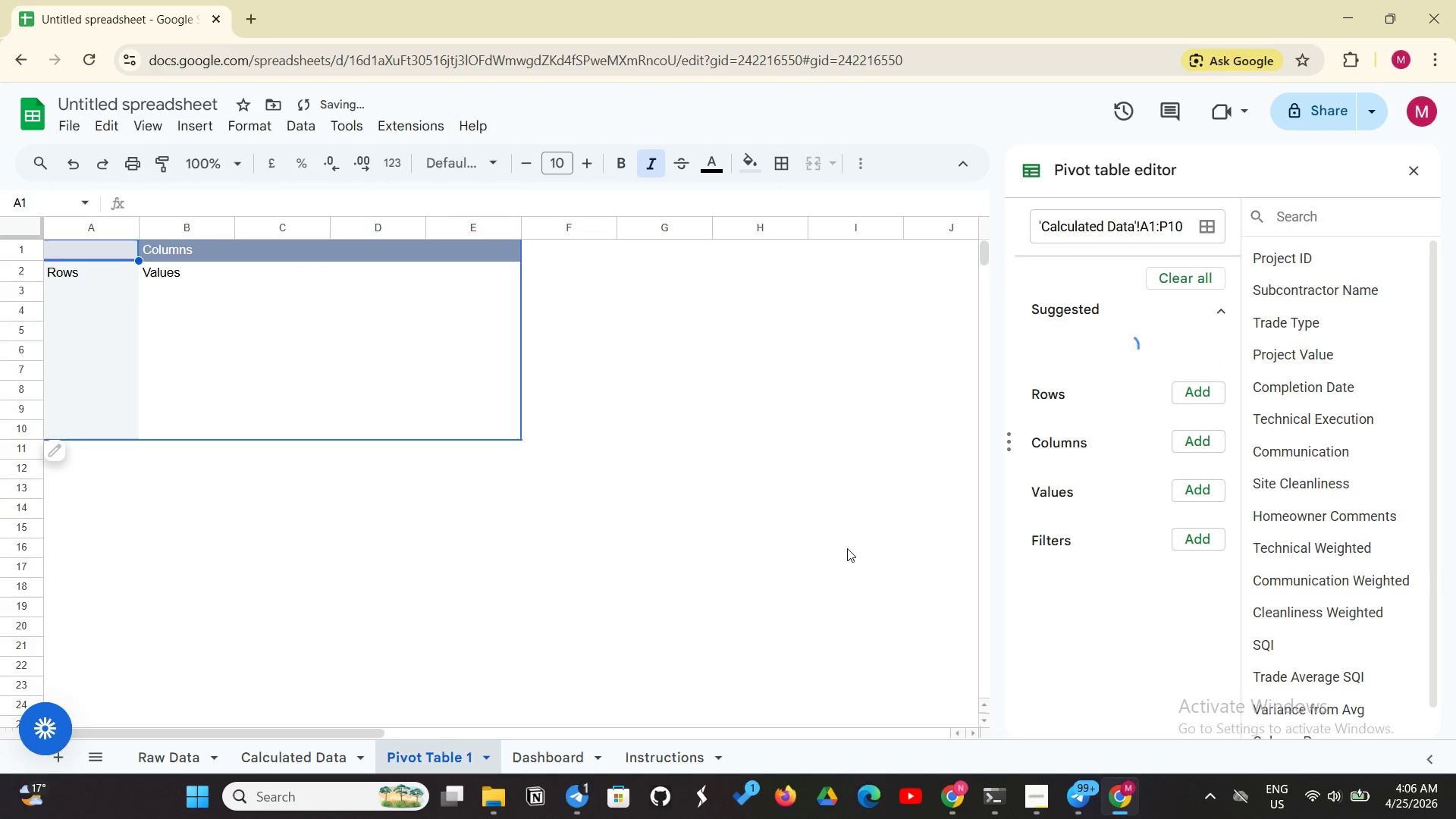 
hold_key(key=ControlLeft, duration=0.62)
 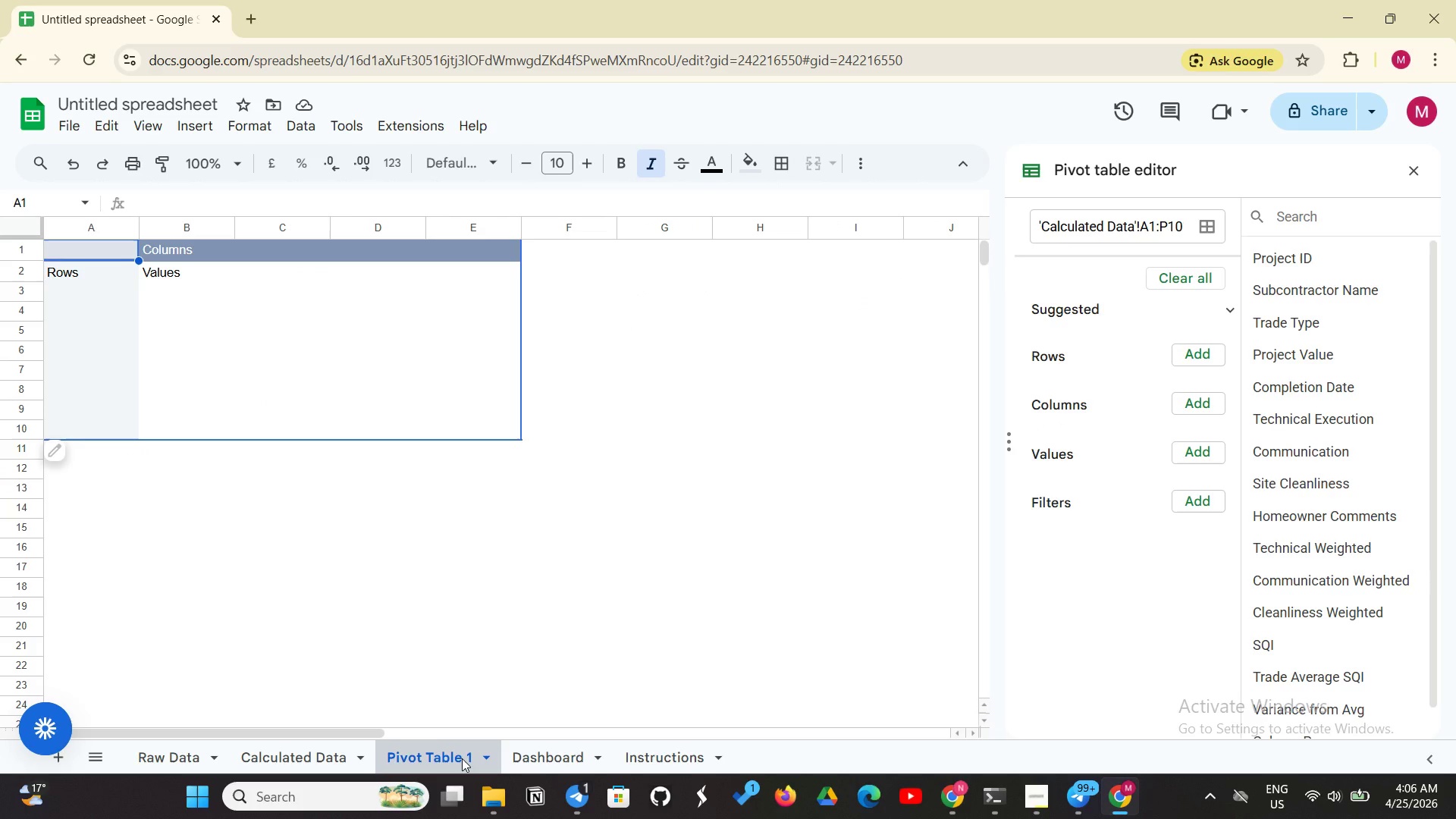 
key(Backspace)
 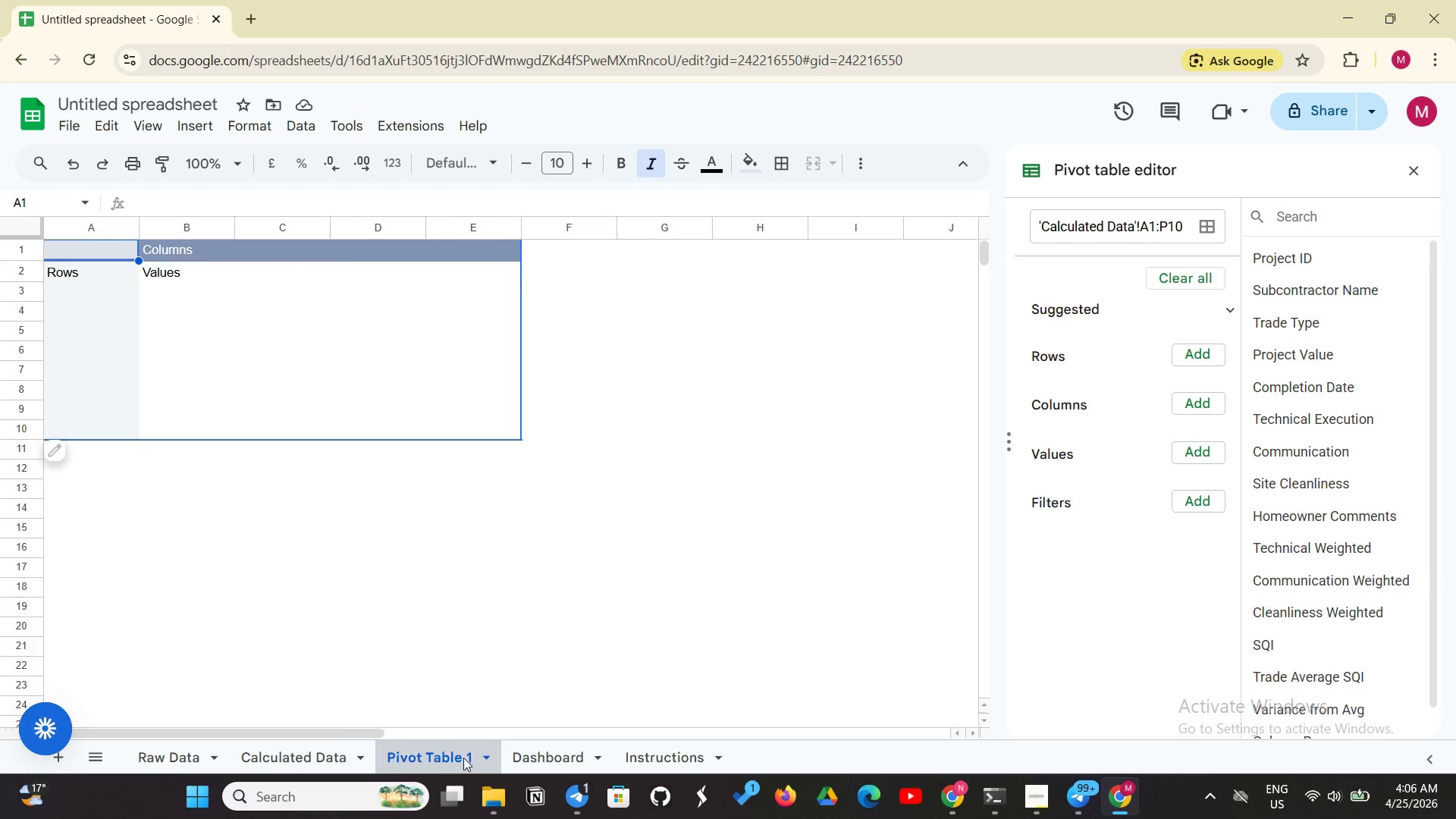 
right_click([465, 758])
 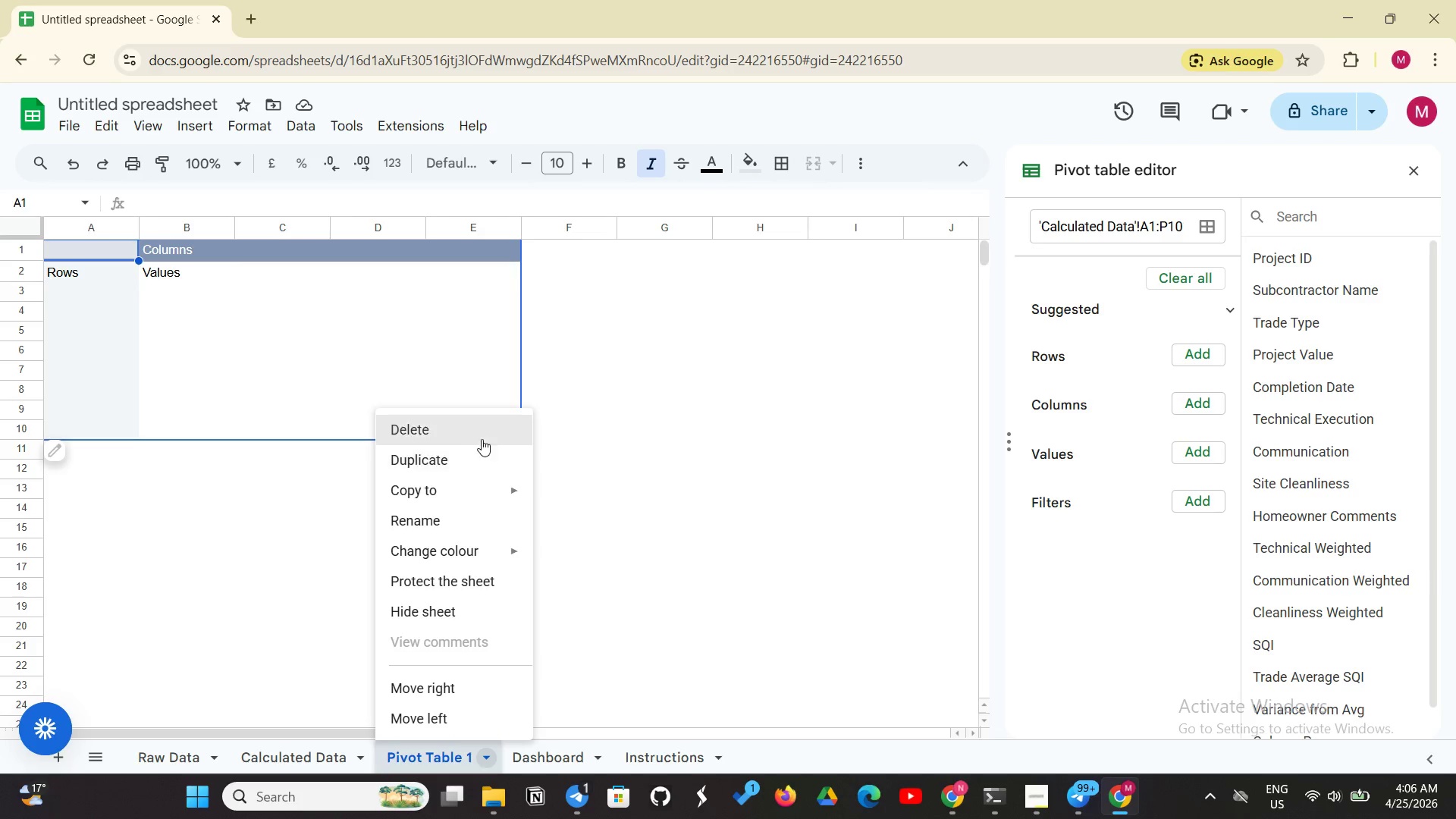 
left_click([490, 425])
 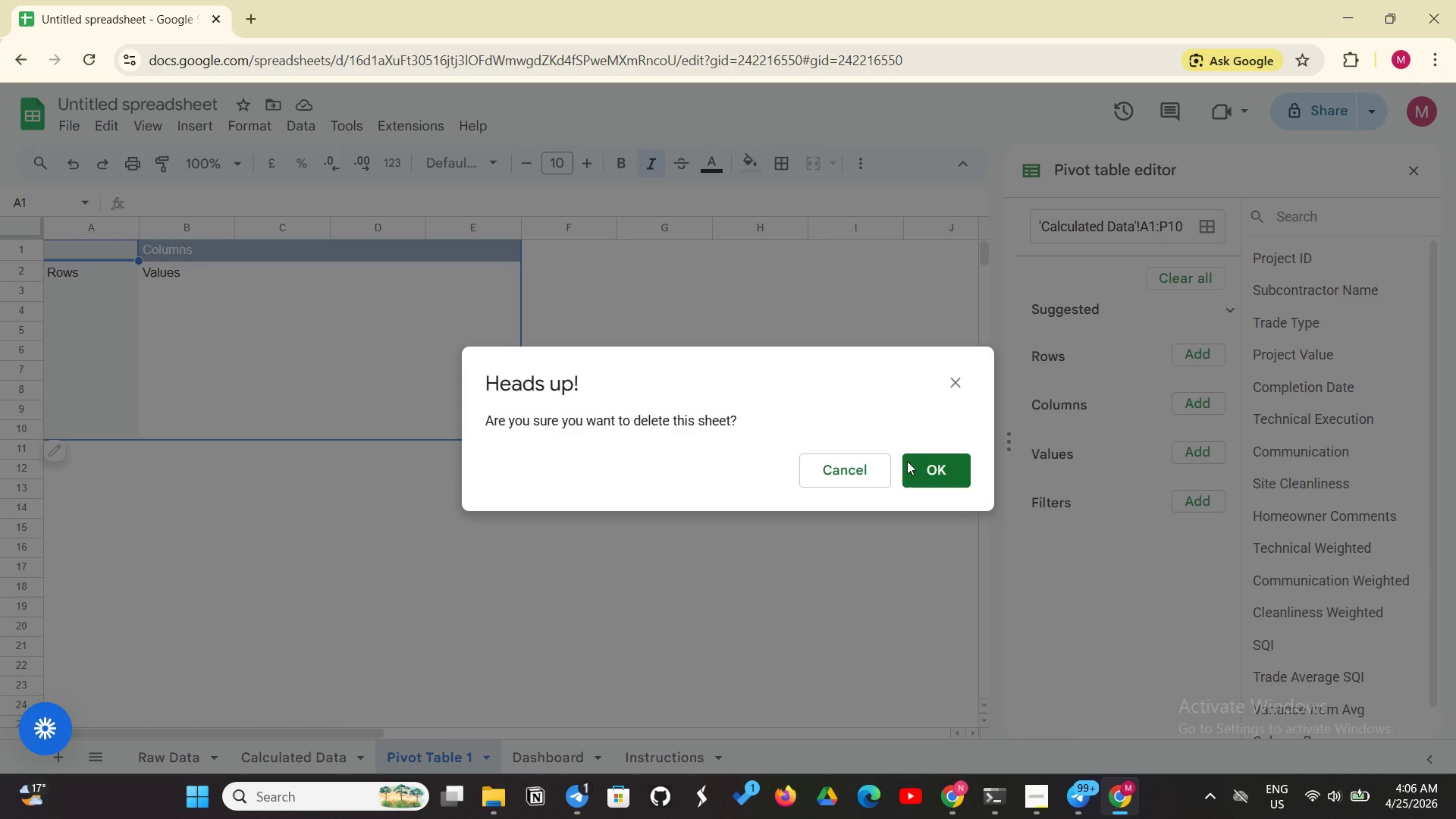 
left_click([943, 455])
 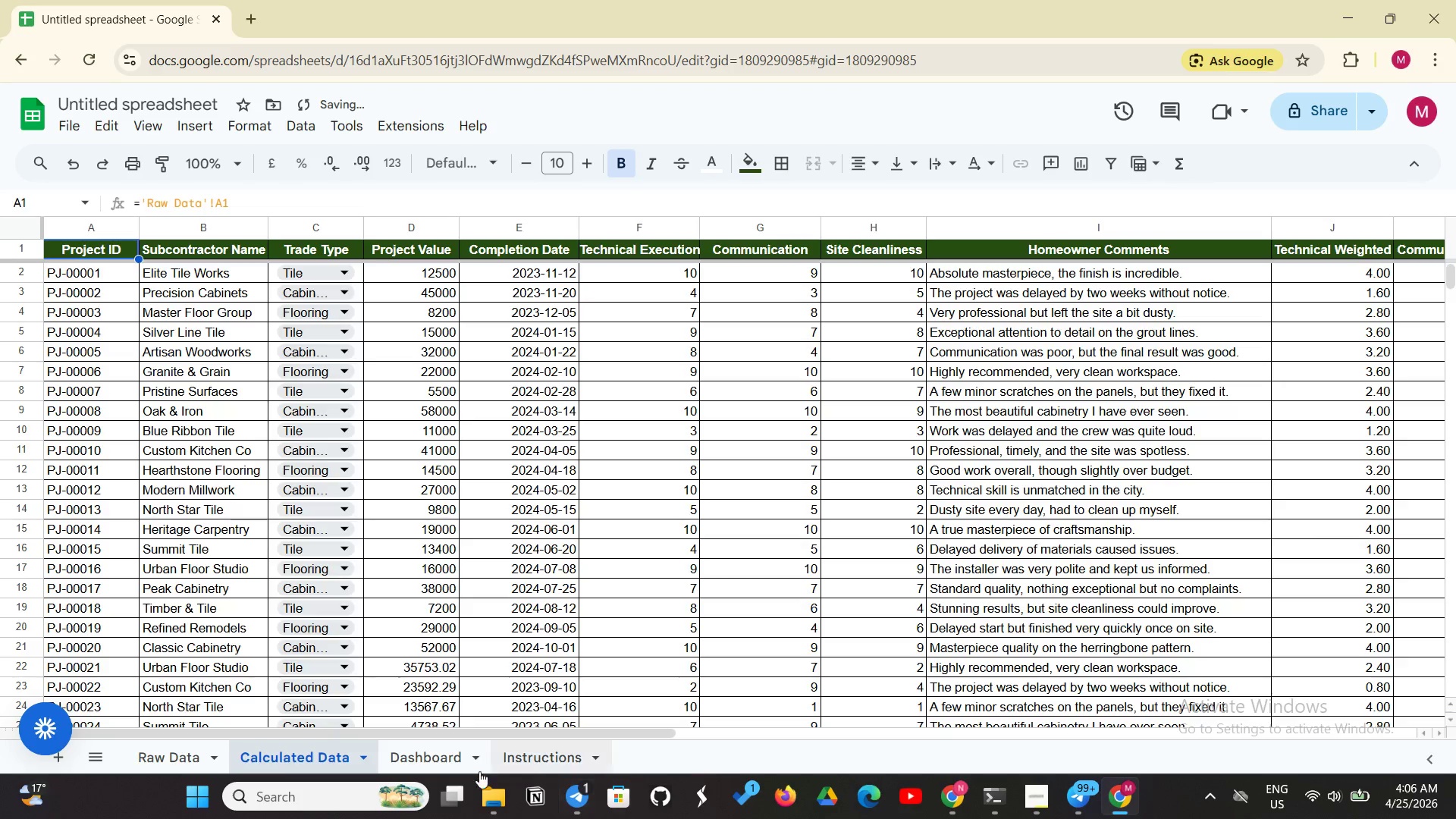 
left_click([434, 761])
 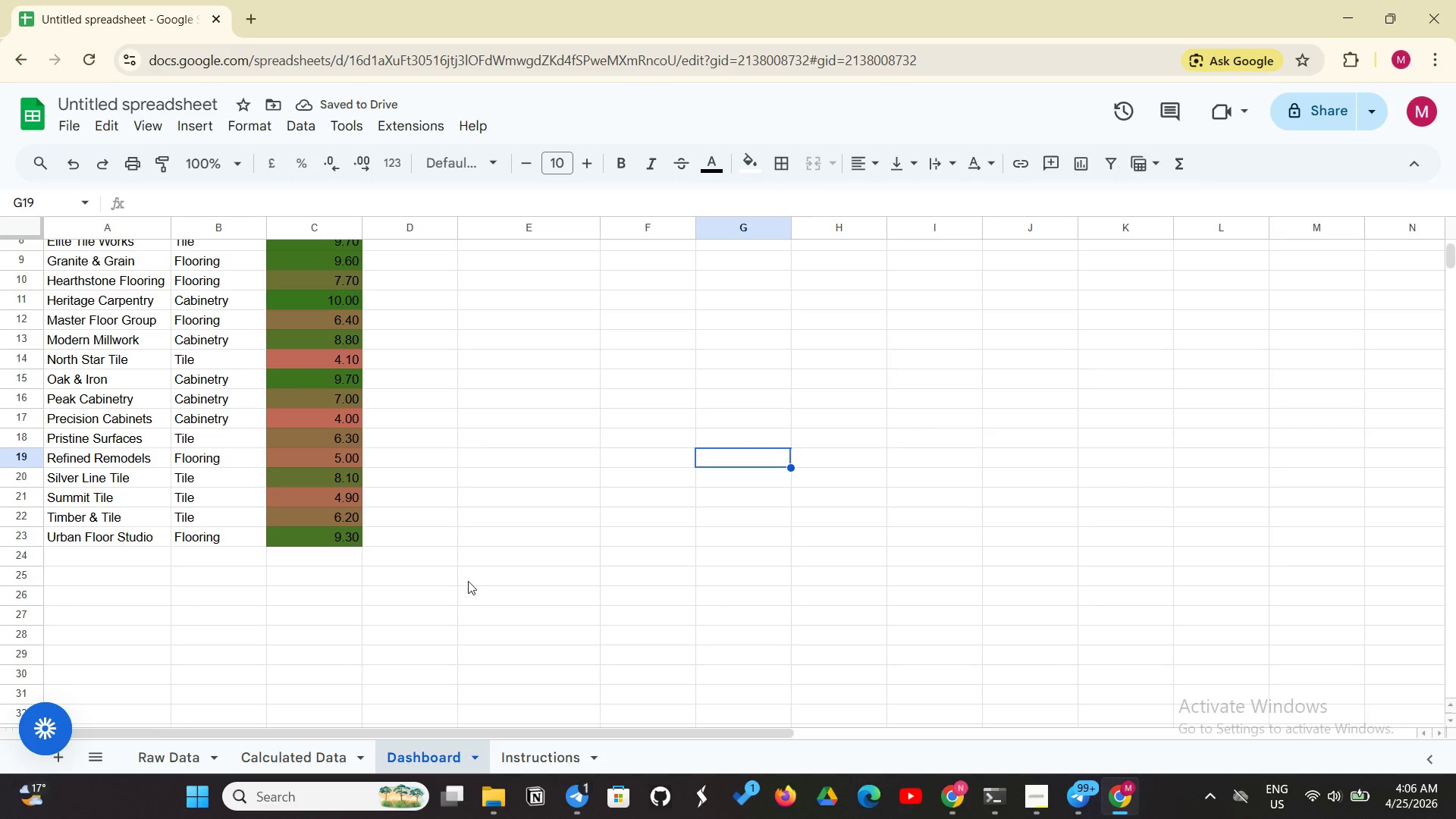 
scroll: coordinate [504, 536], scroll_direction: up, amount: 6.0
 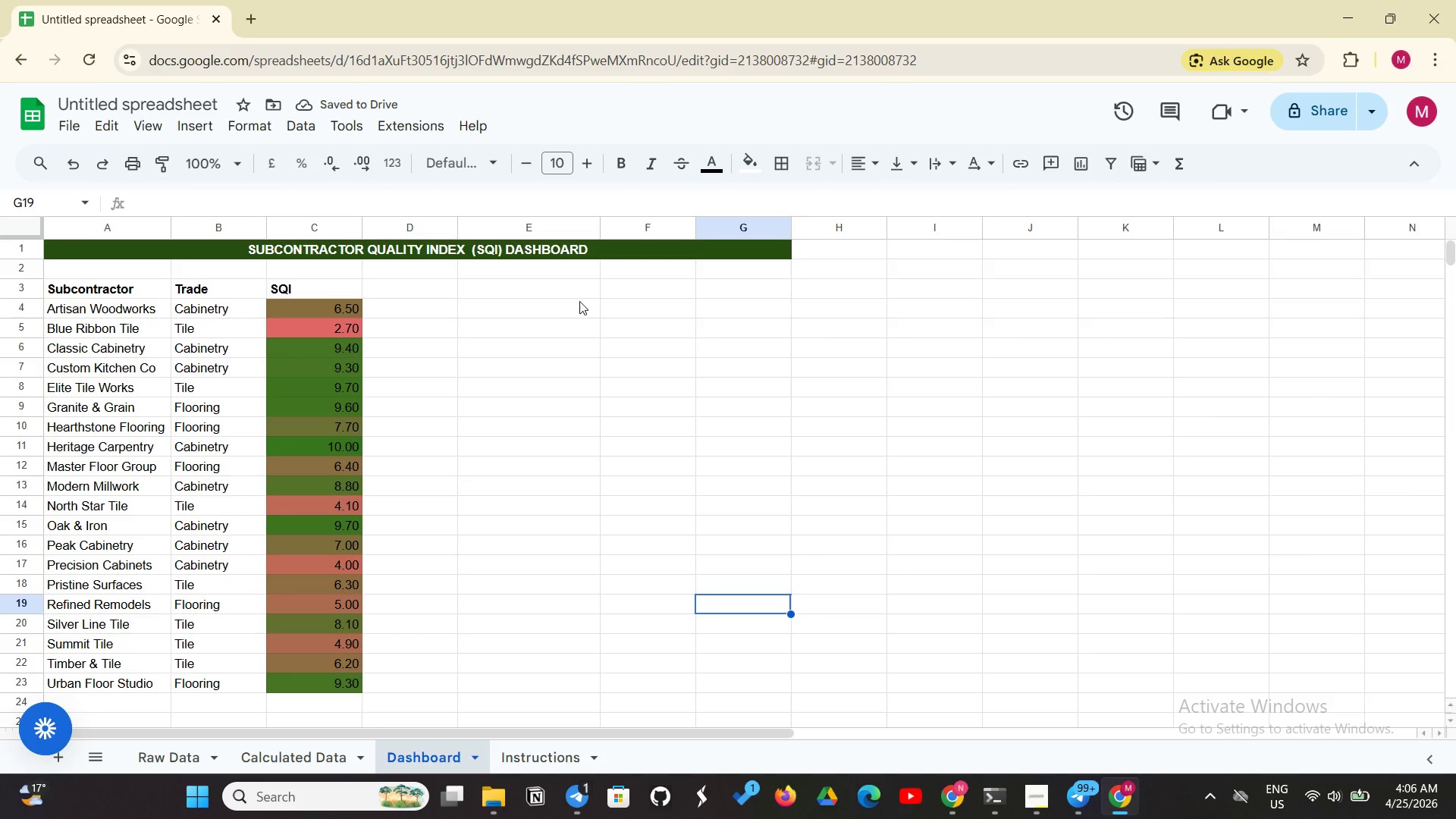 
left_click([566, 292])
 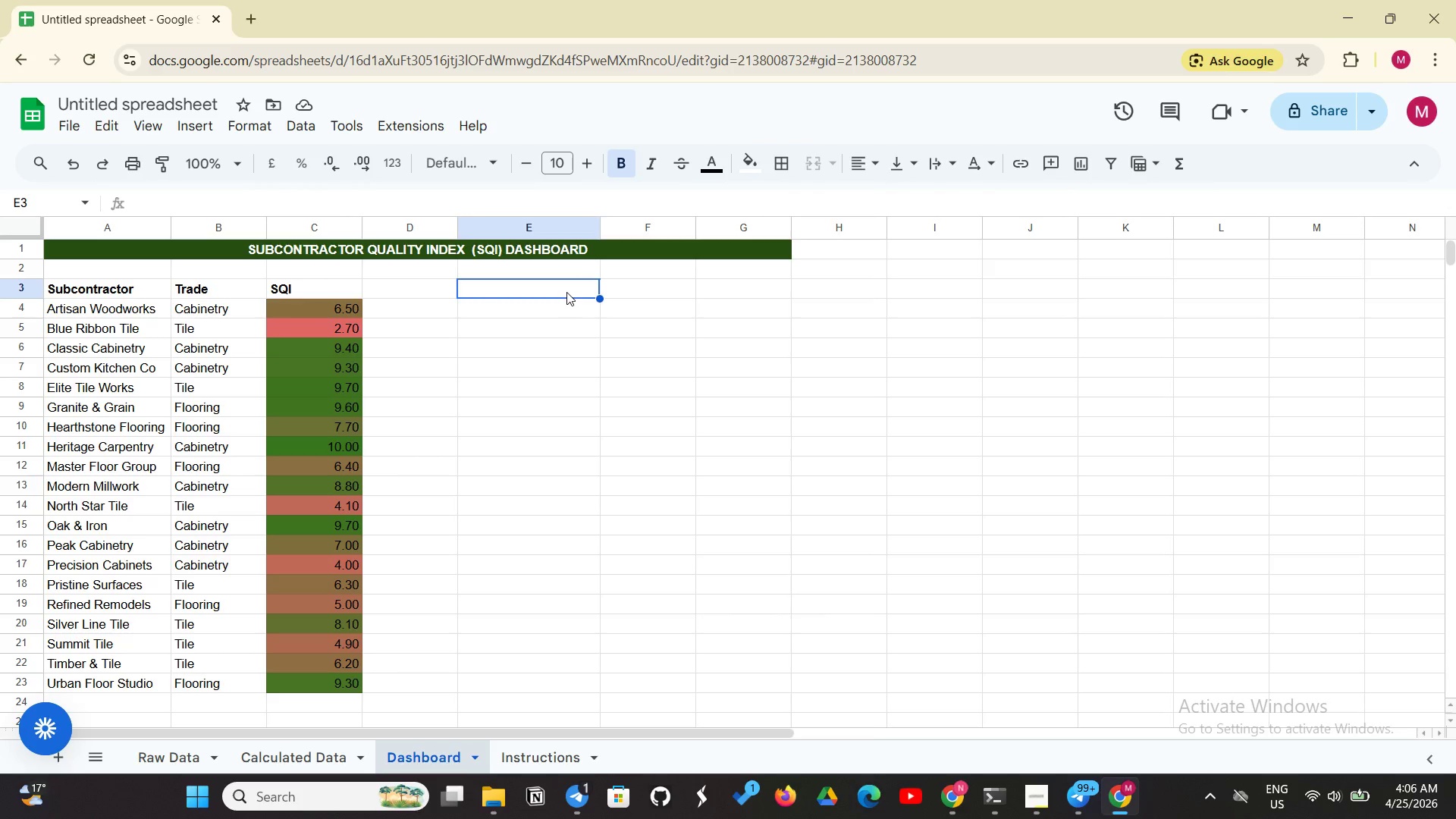 
right_click([566, 292])
 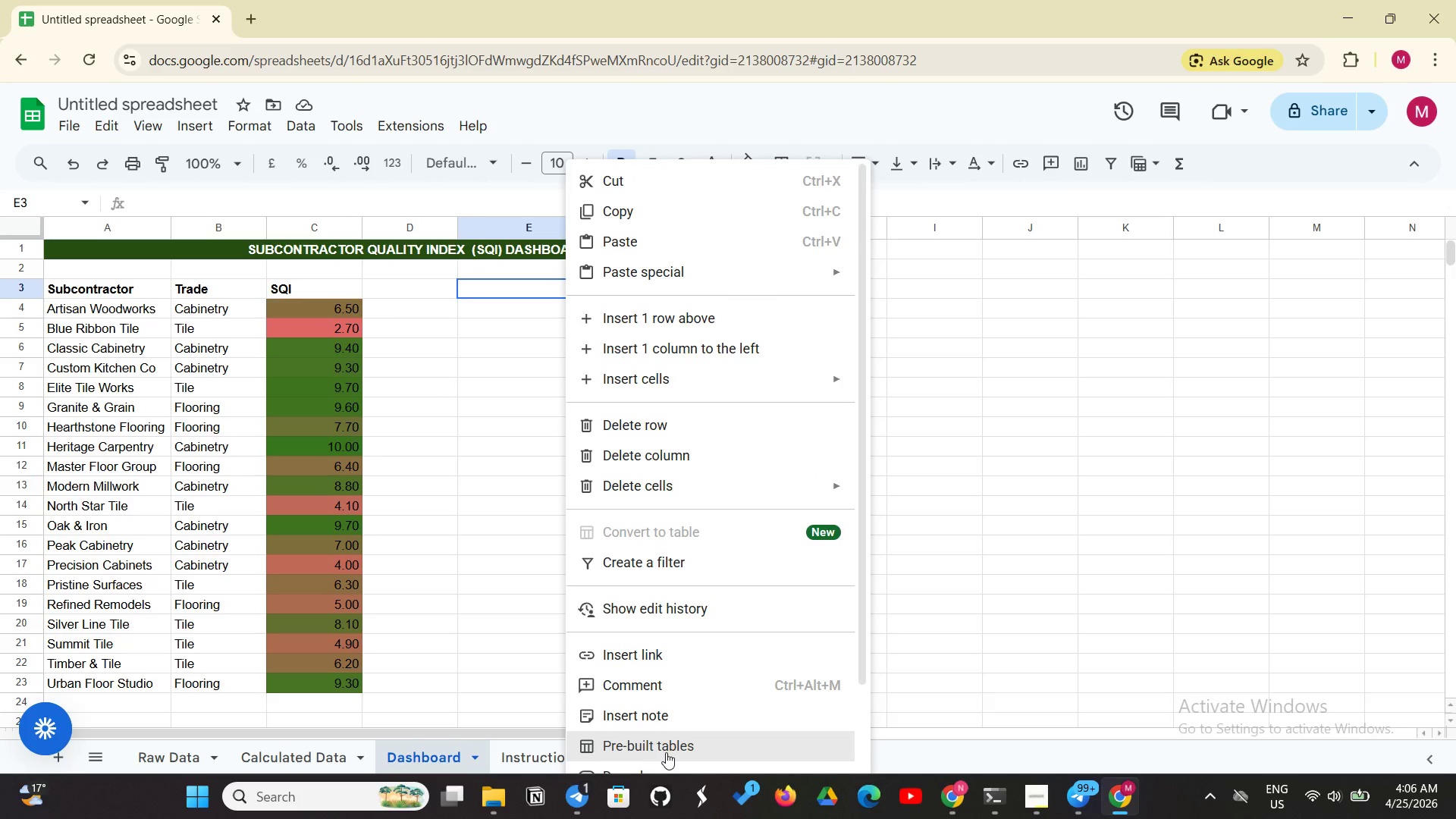 
scroll: coordinate [662, 731], scroll_direction: down, amount: 4.0
 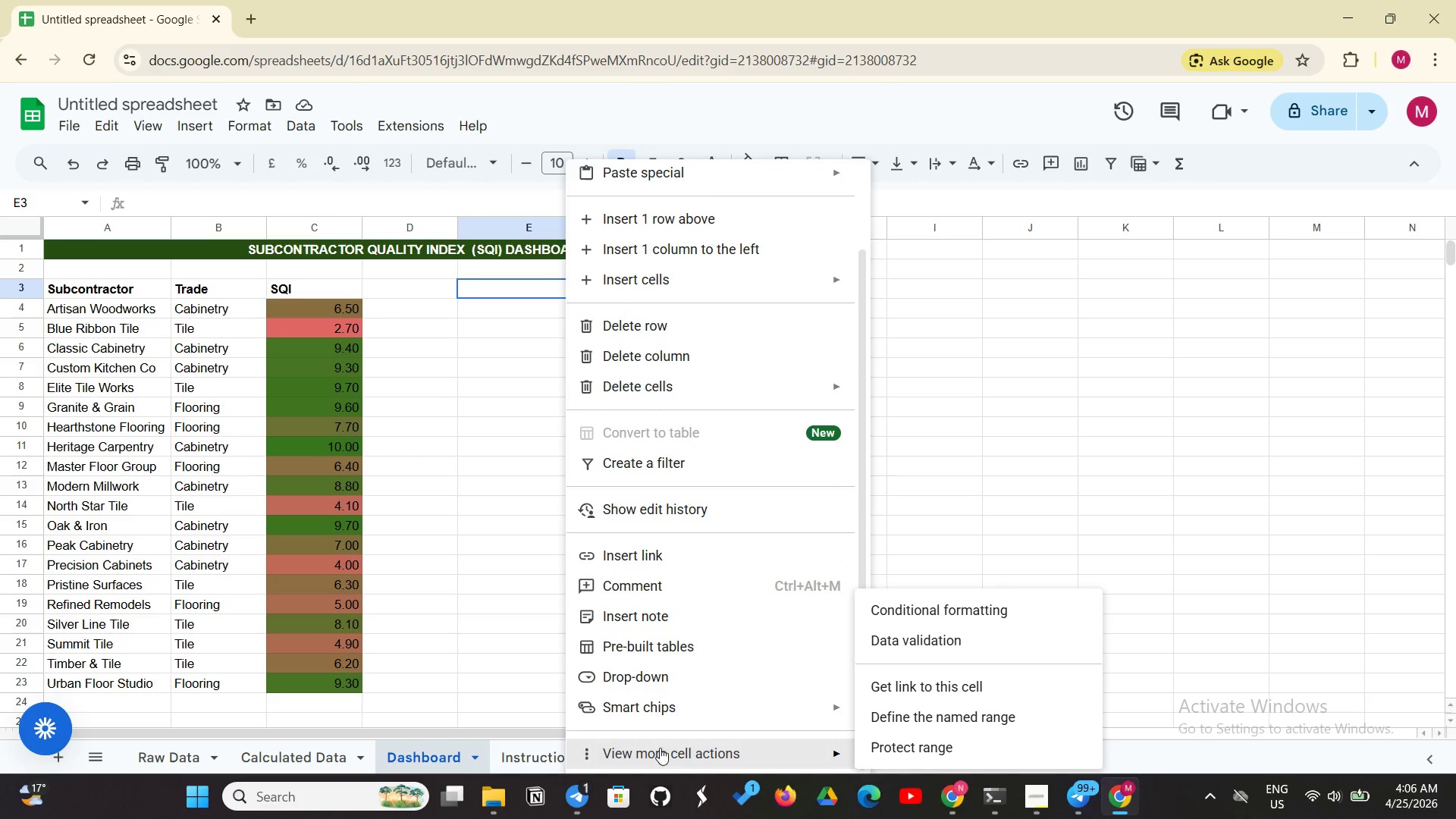 
left_click([547, 658])
 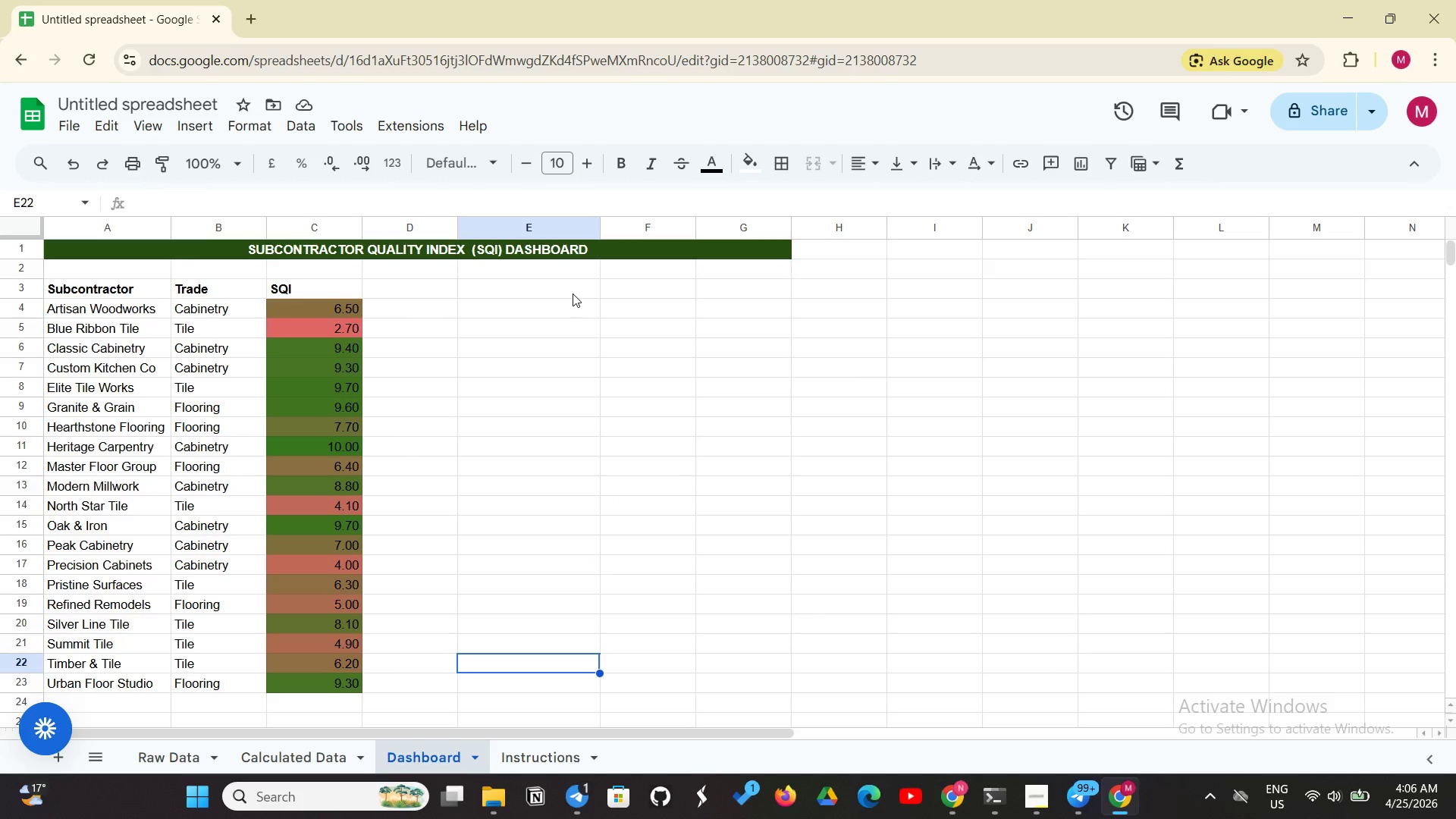 
left_click([573, 293])
 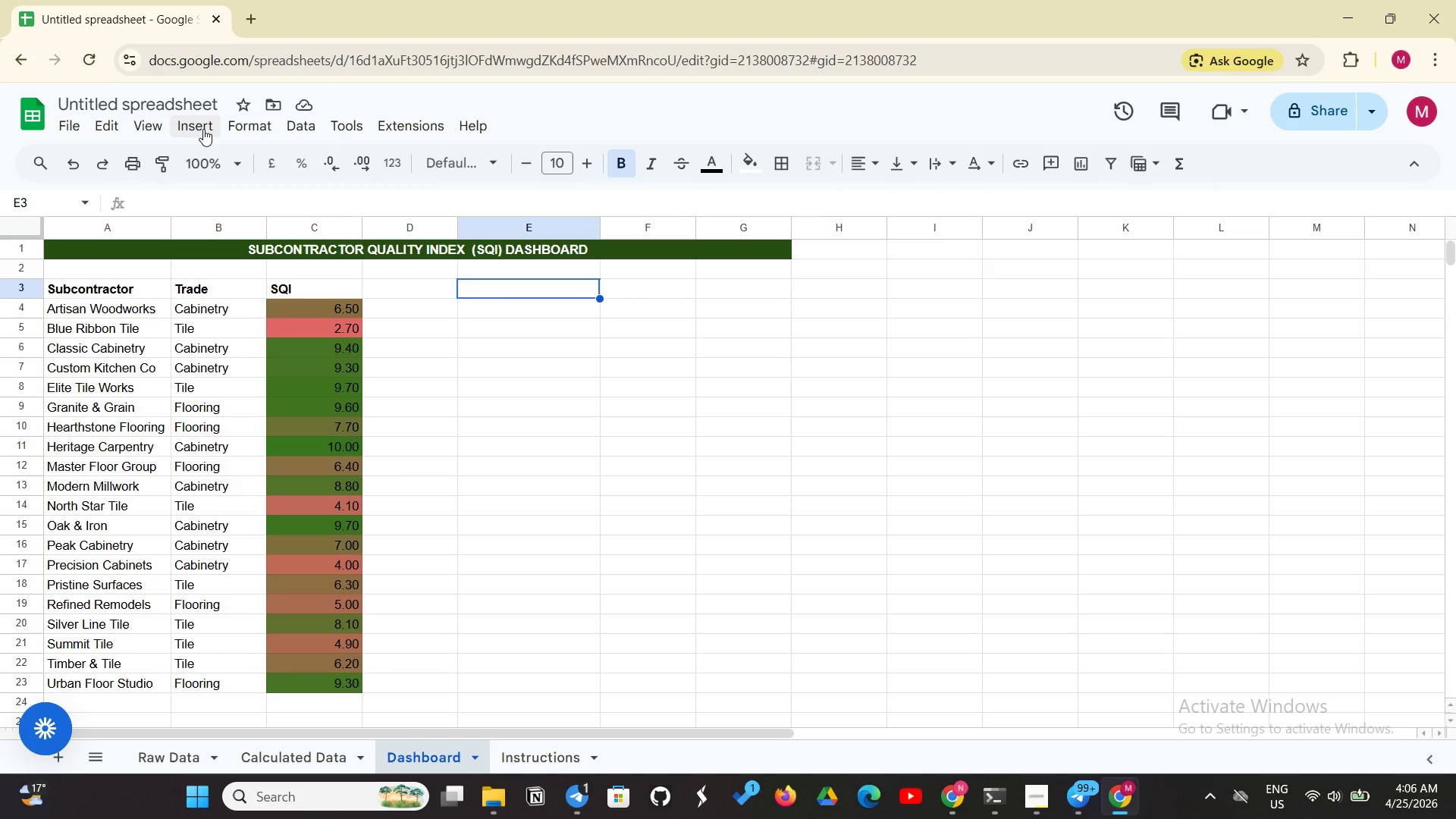 
left_click([203, 129])
 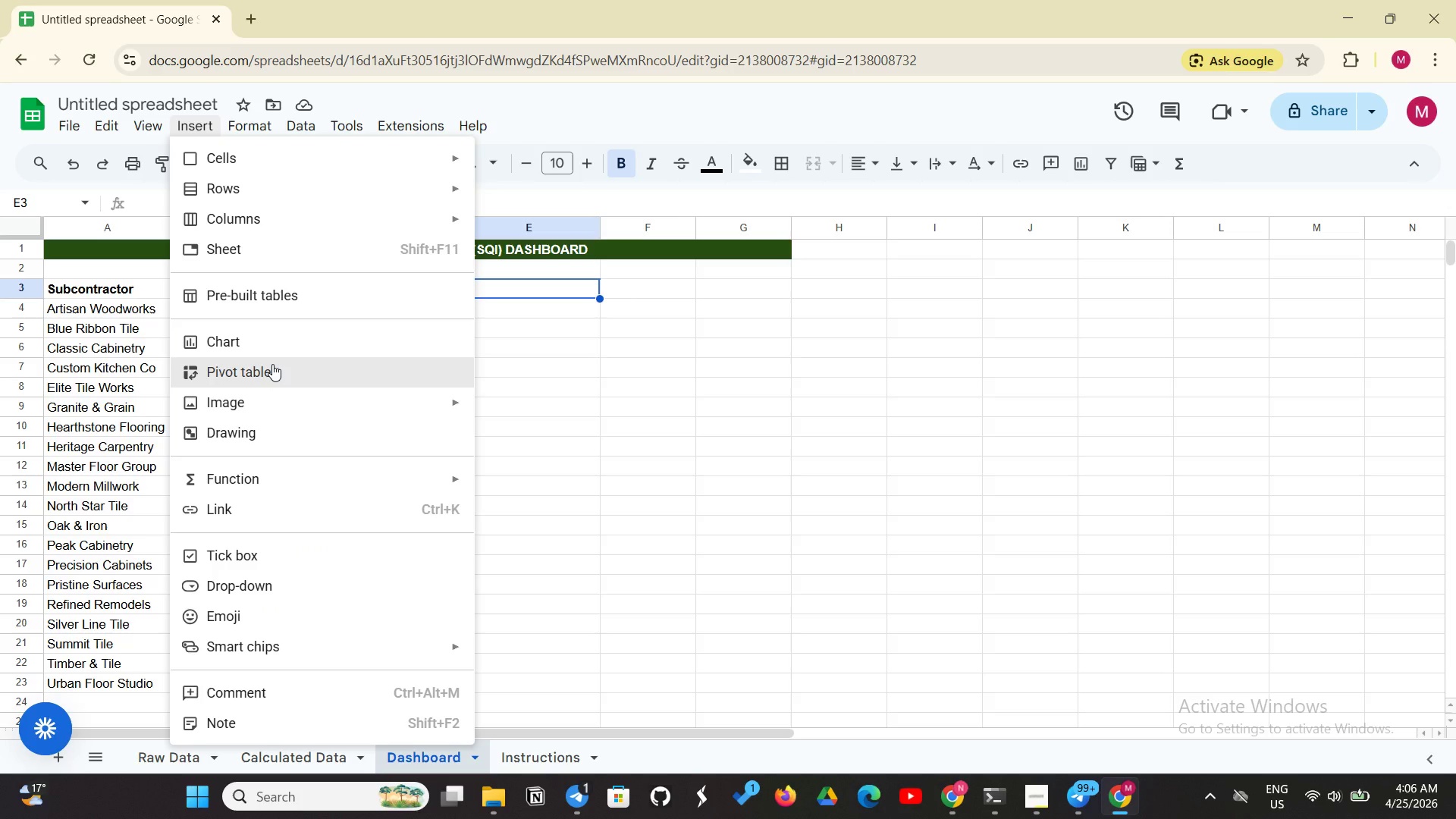 
left_click([273, 364])
 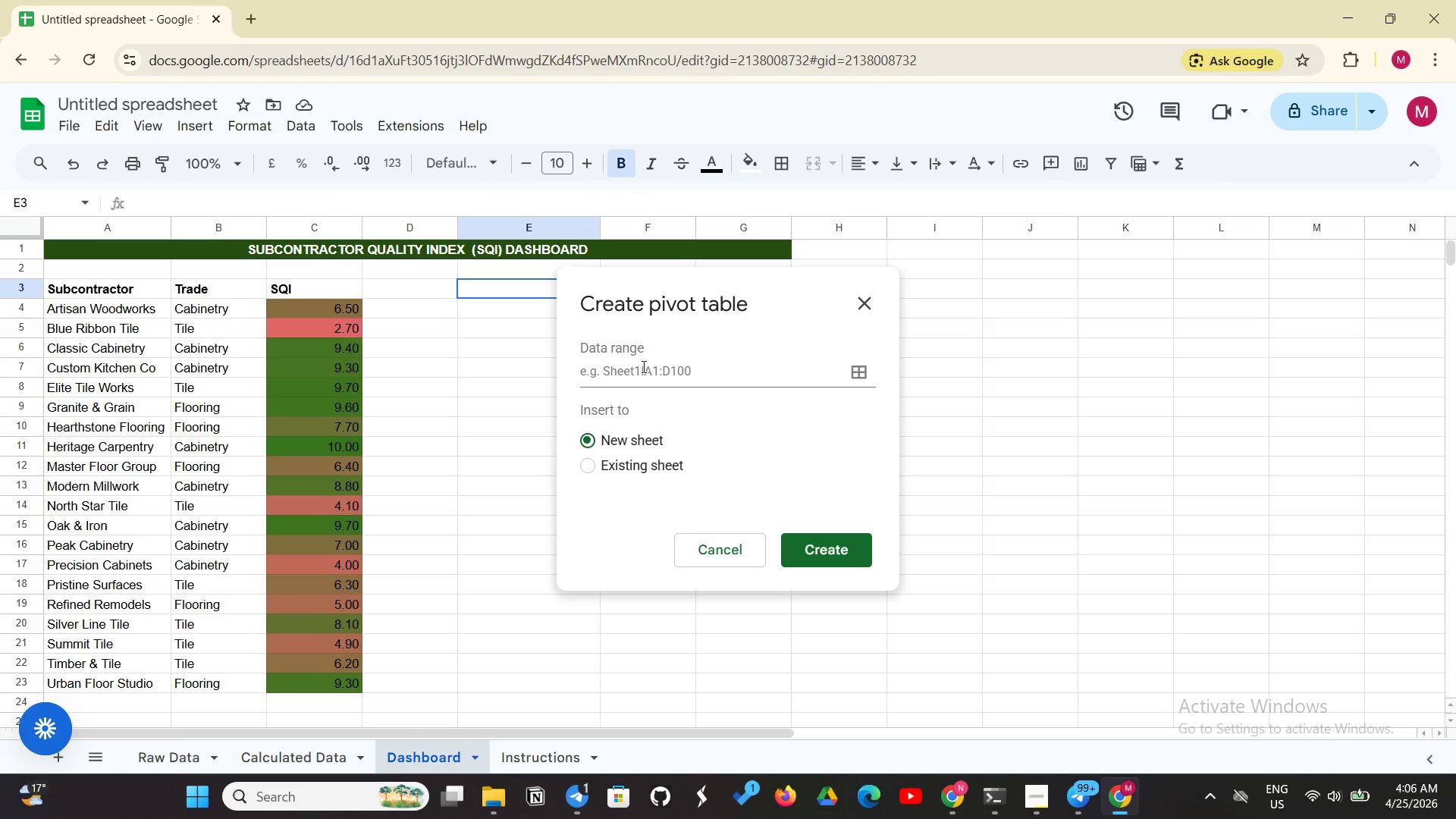 
left_click([642, 370])
 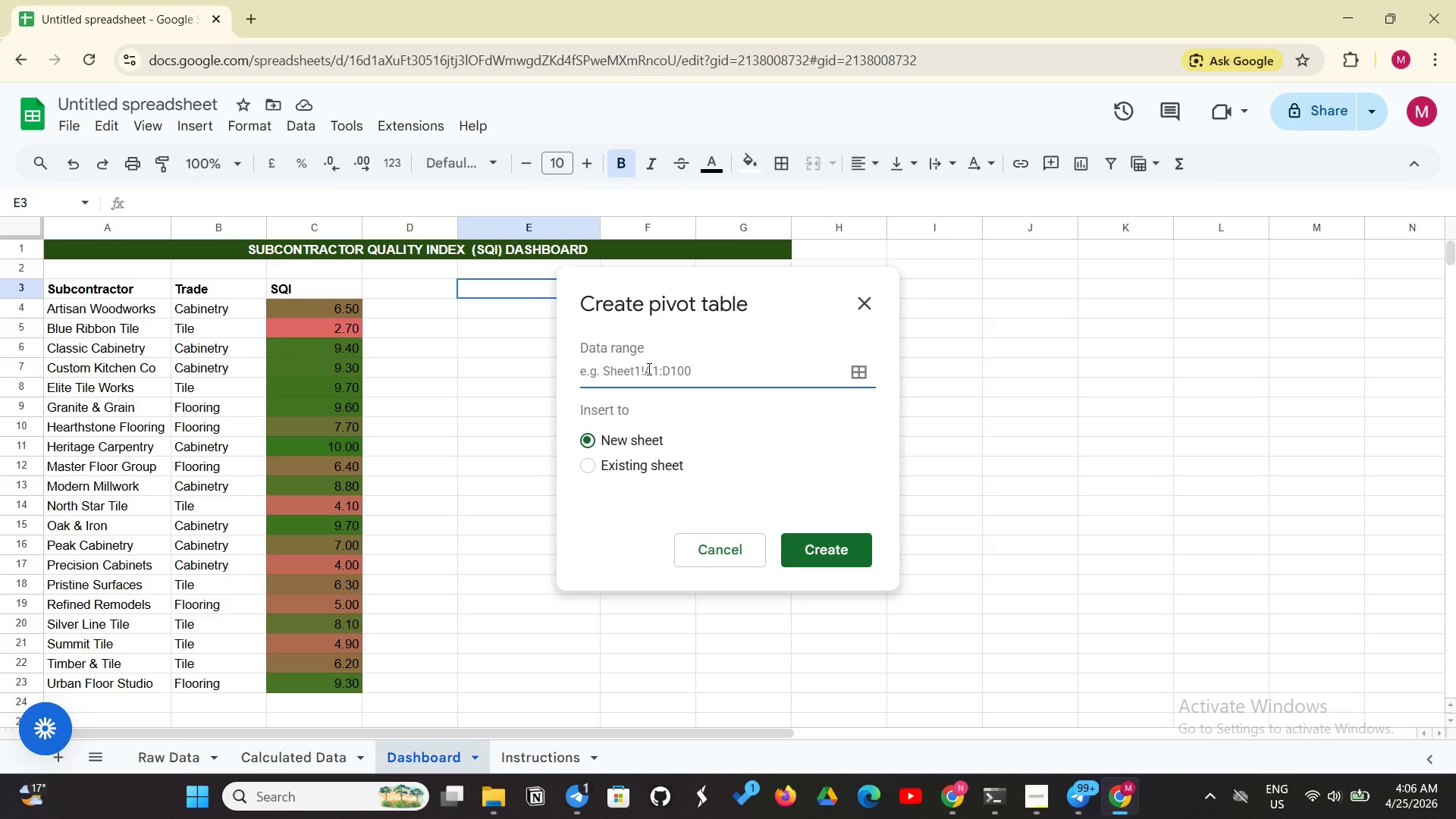 
type('Calculated Data'!)
 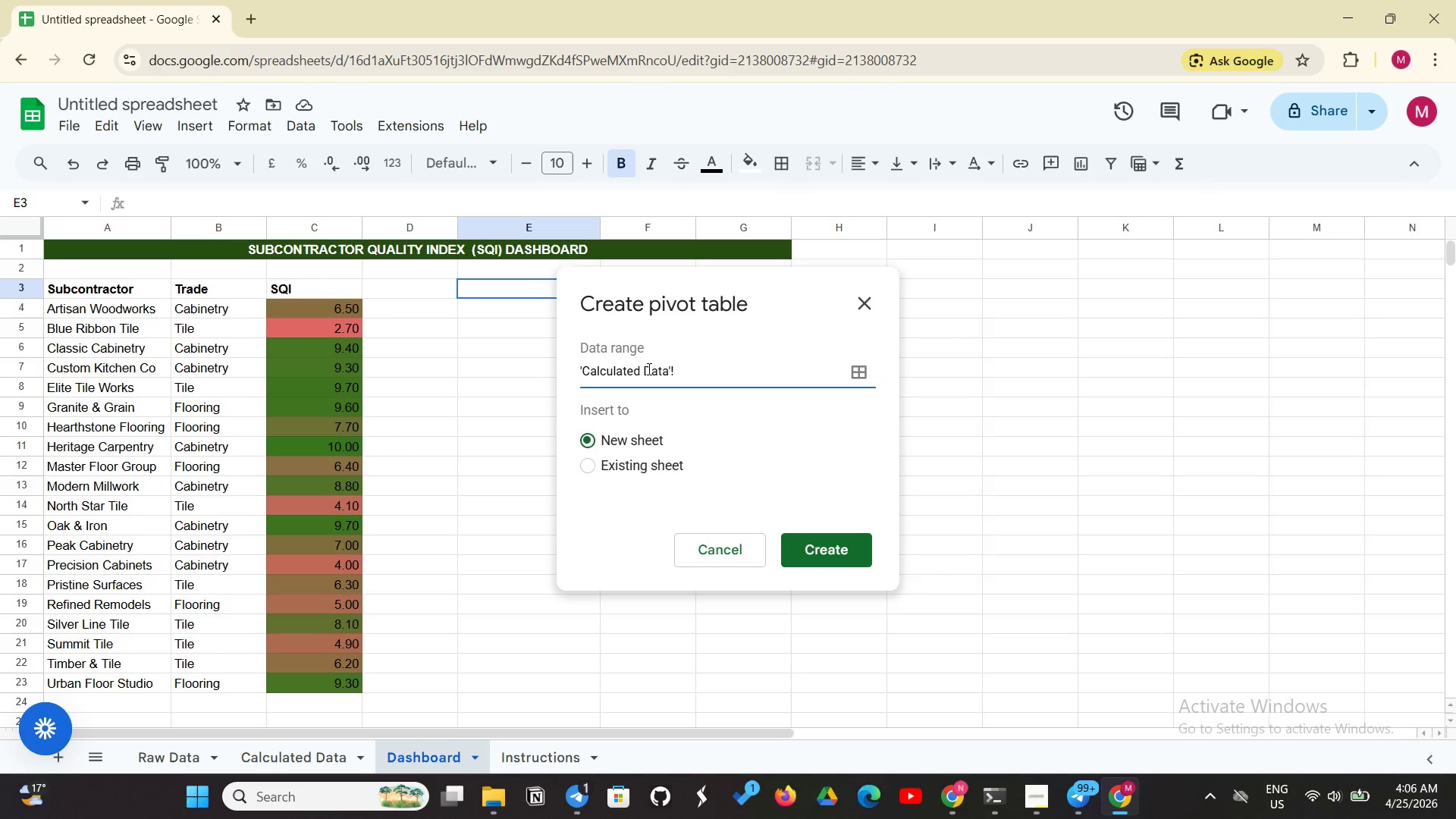 
type(A1:P101)
 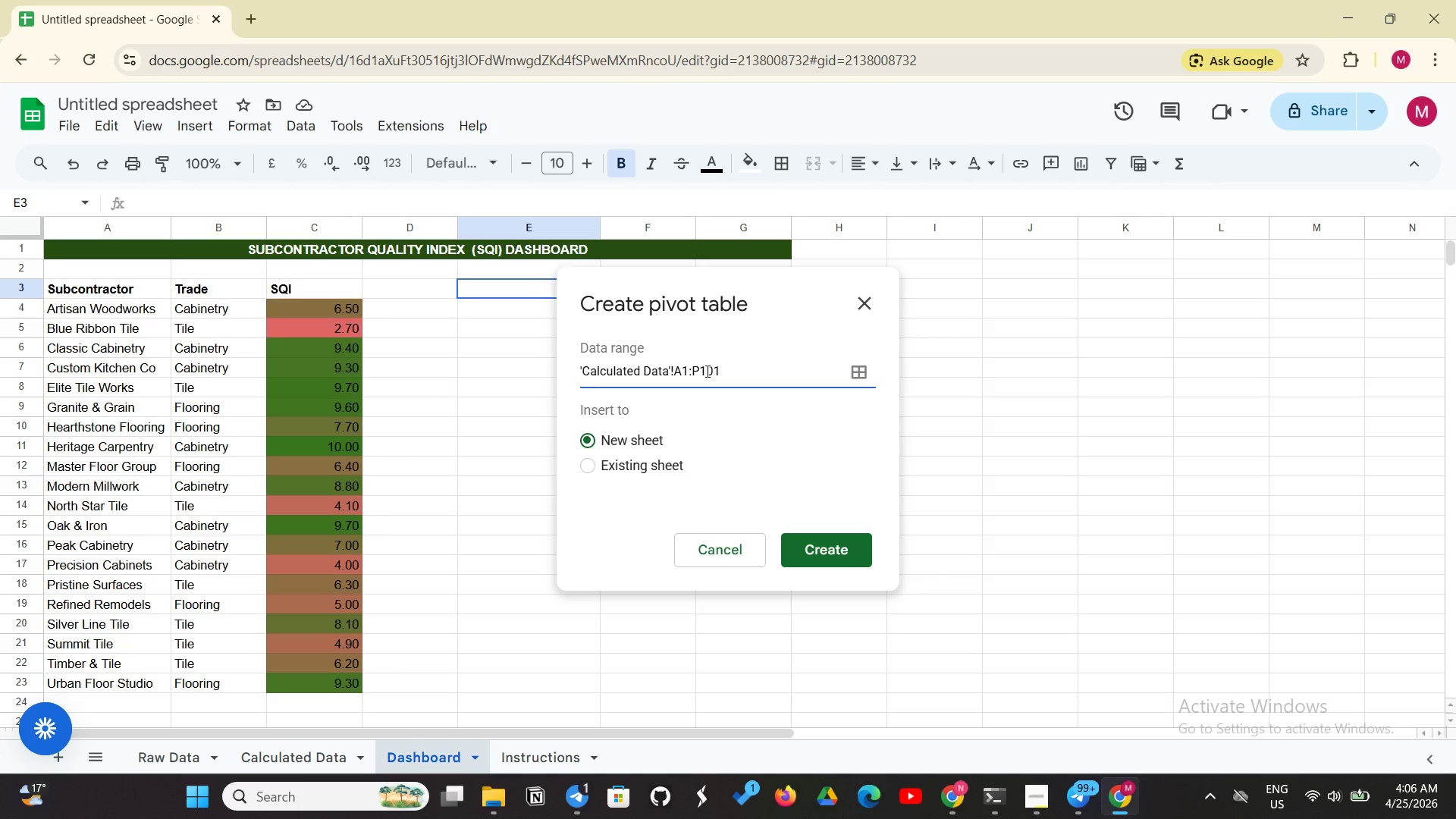 
left_click([587, 468])
 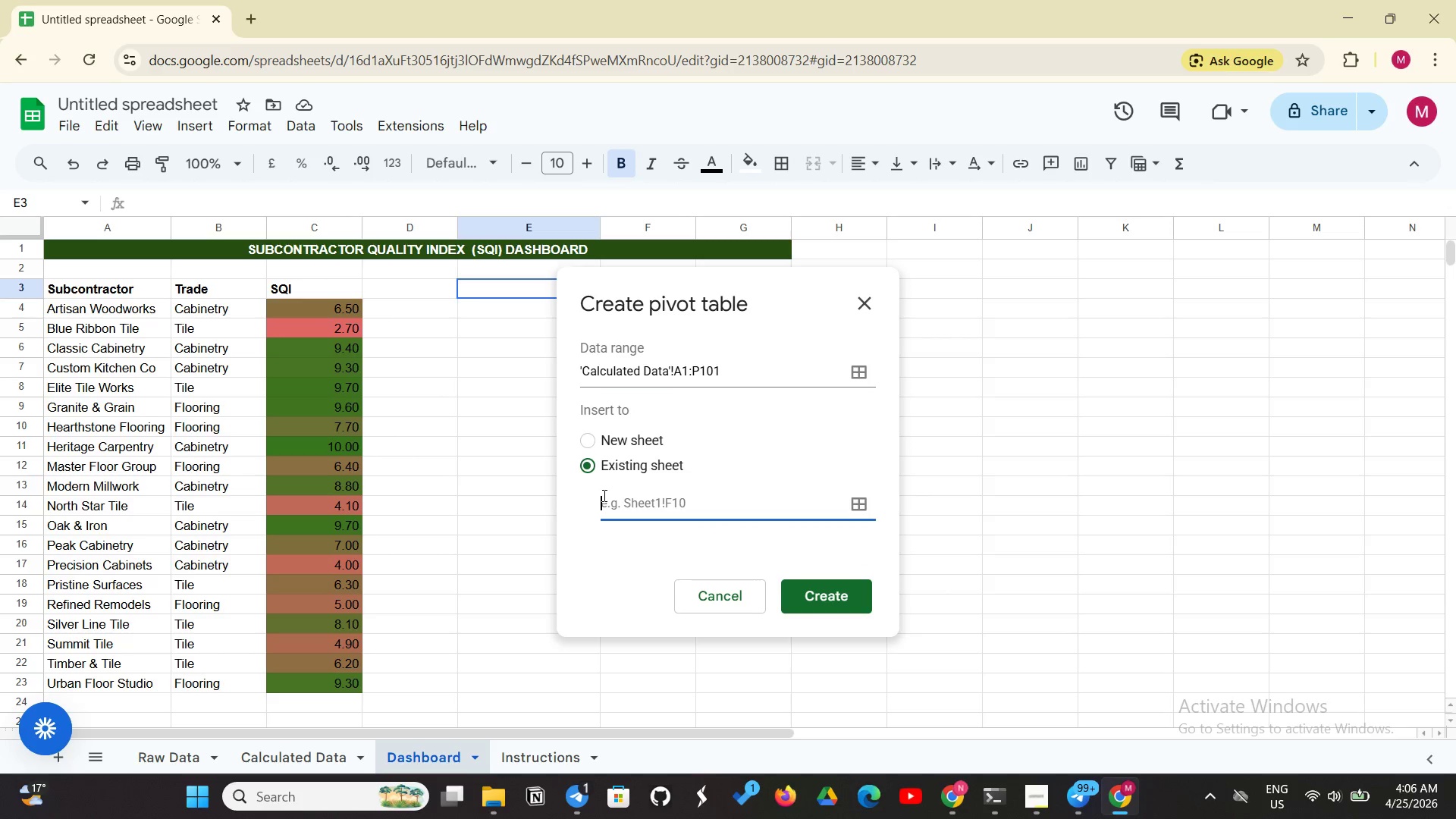 
type(Dashboard!E3)
 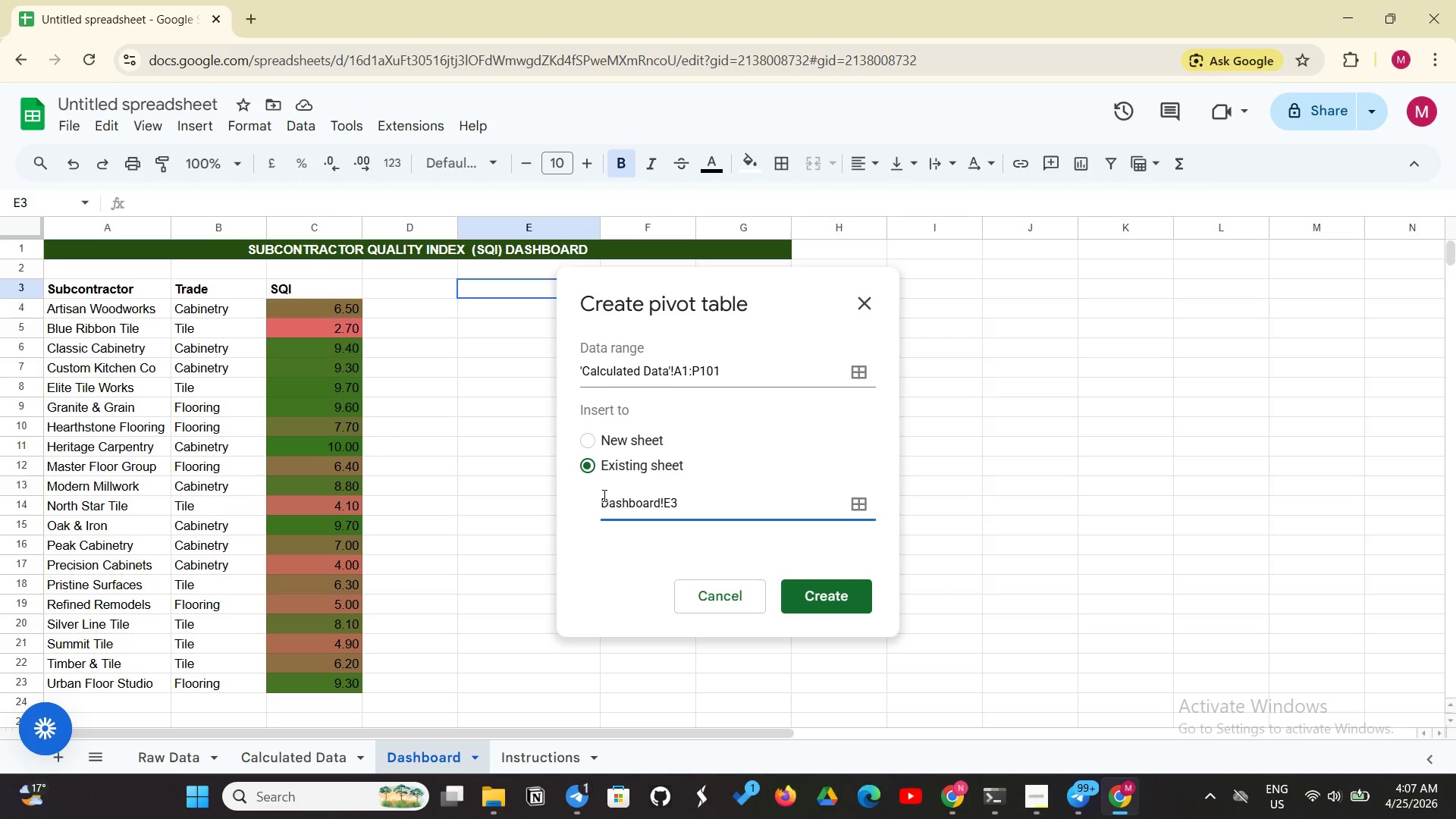 
left_click([864, 604])
 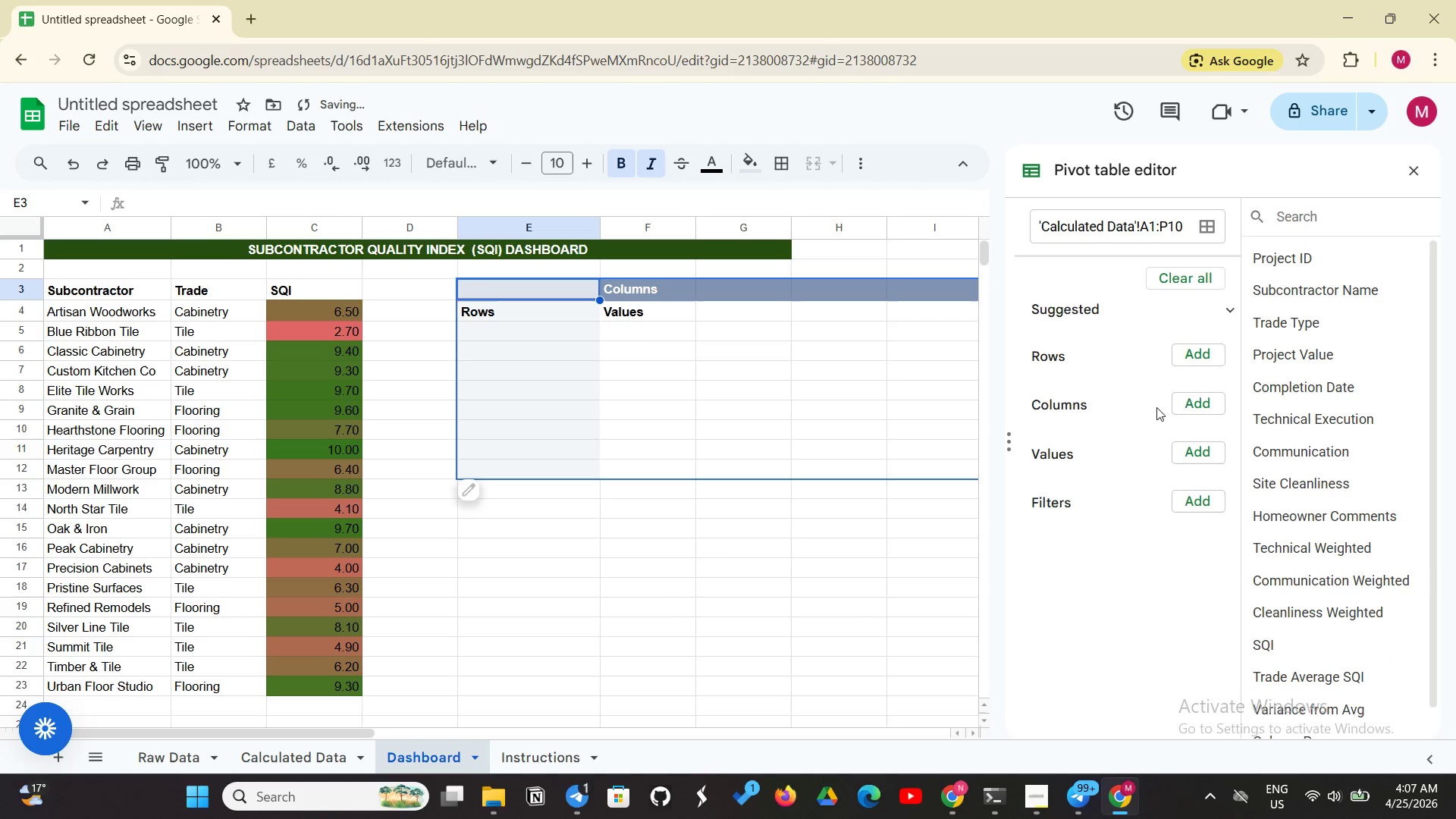 
left_click([1190, 355])
 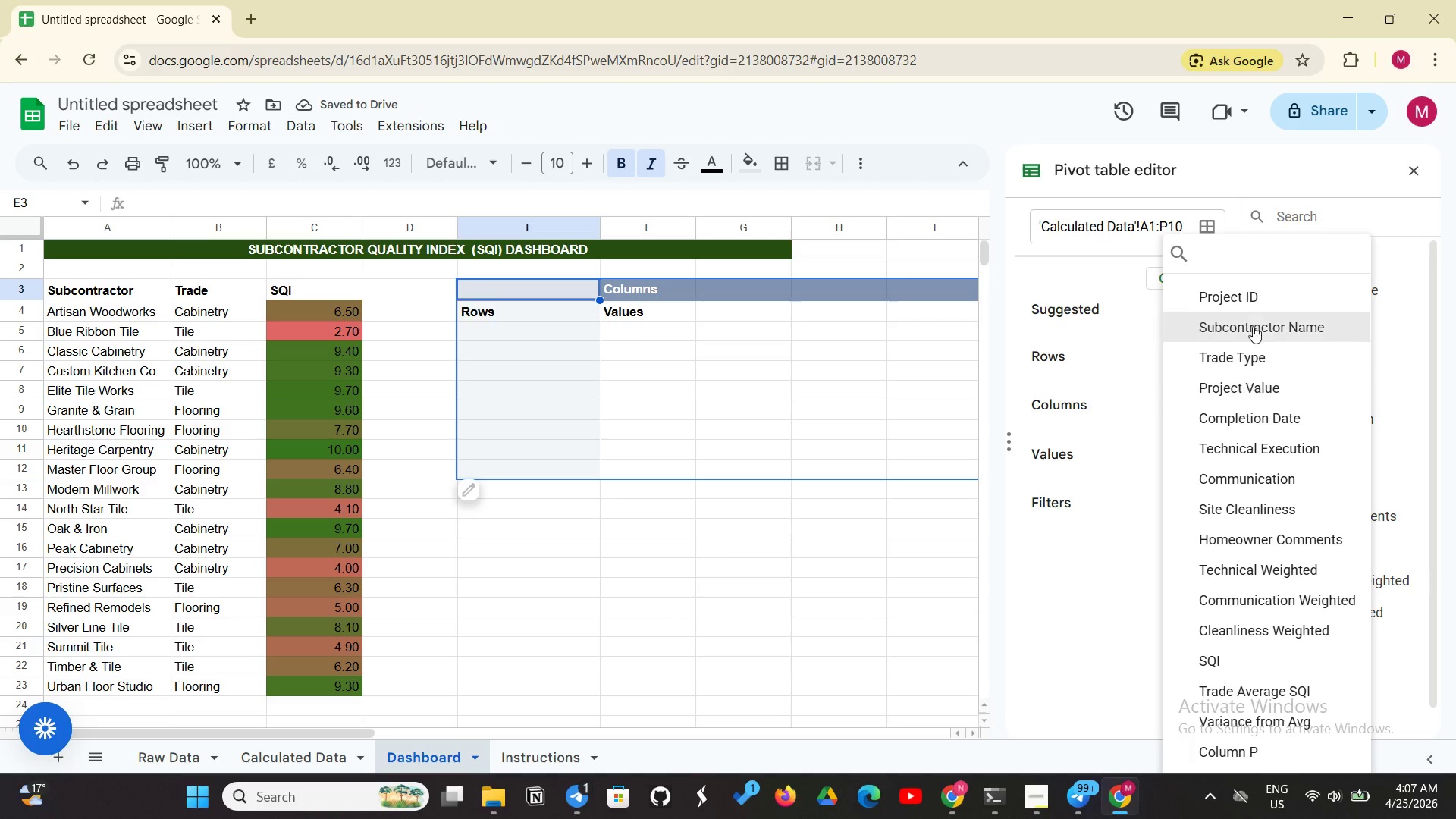 
left_click([1253, 326])
 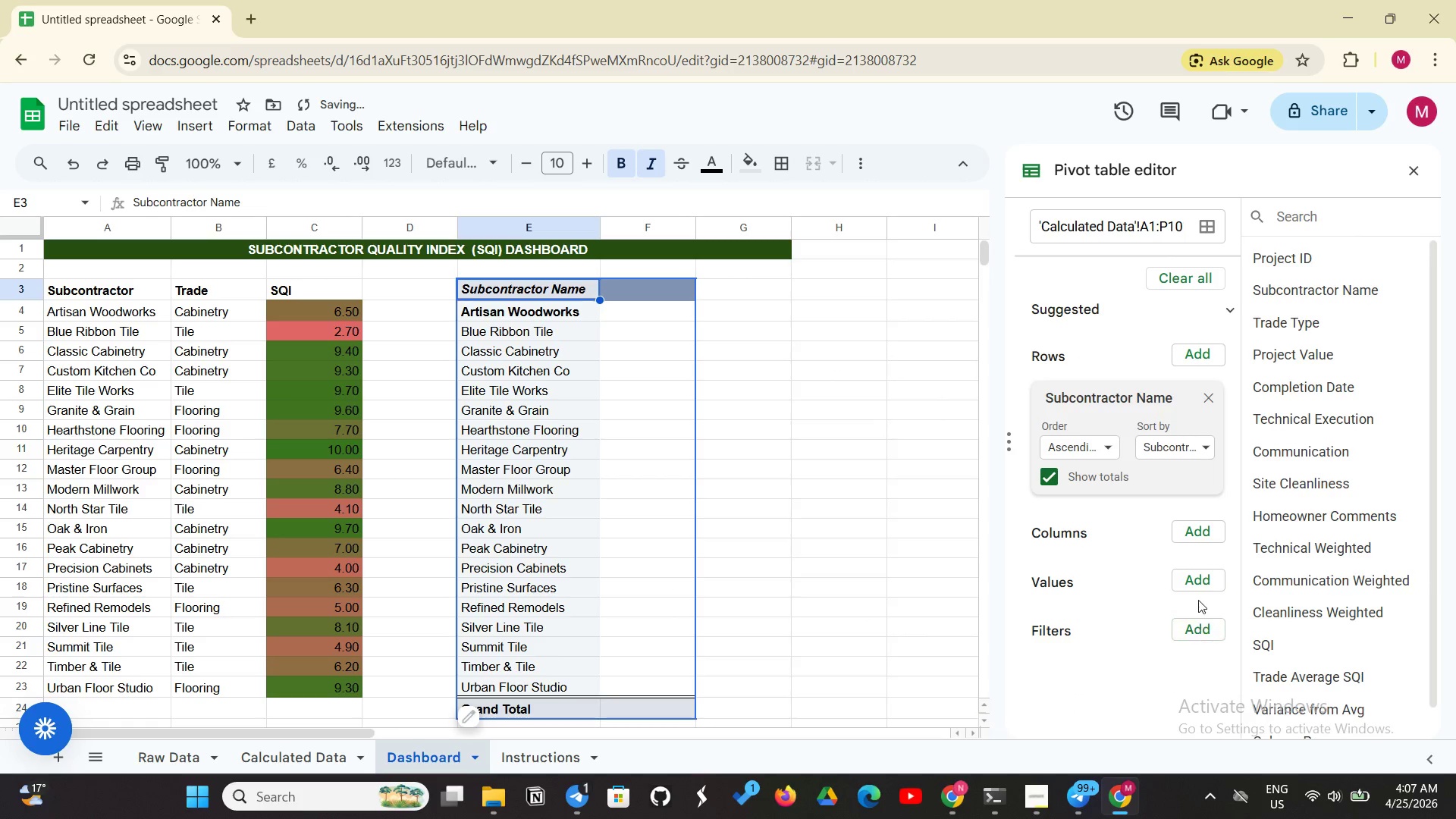 
left_click([1194, 579])
 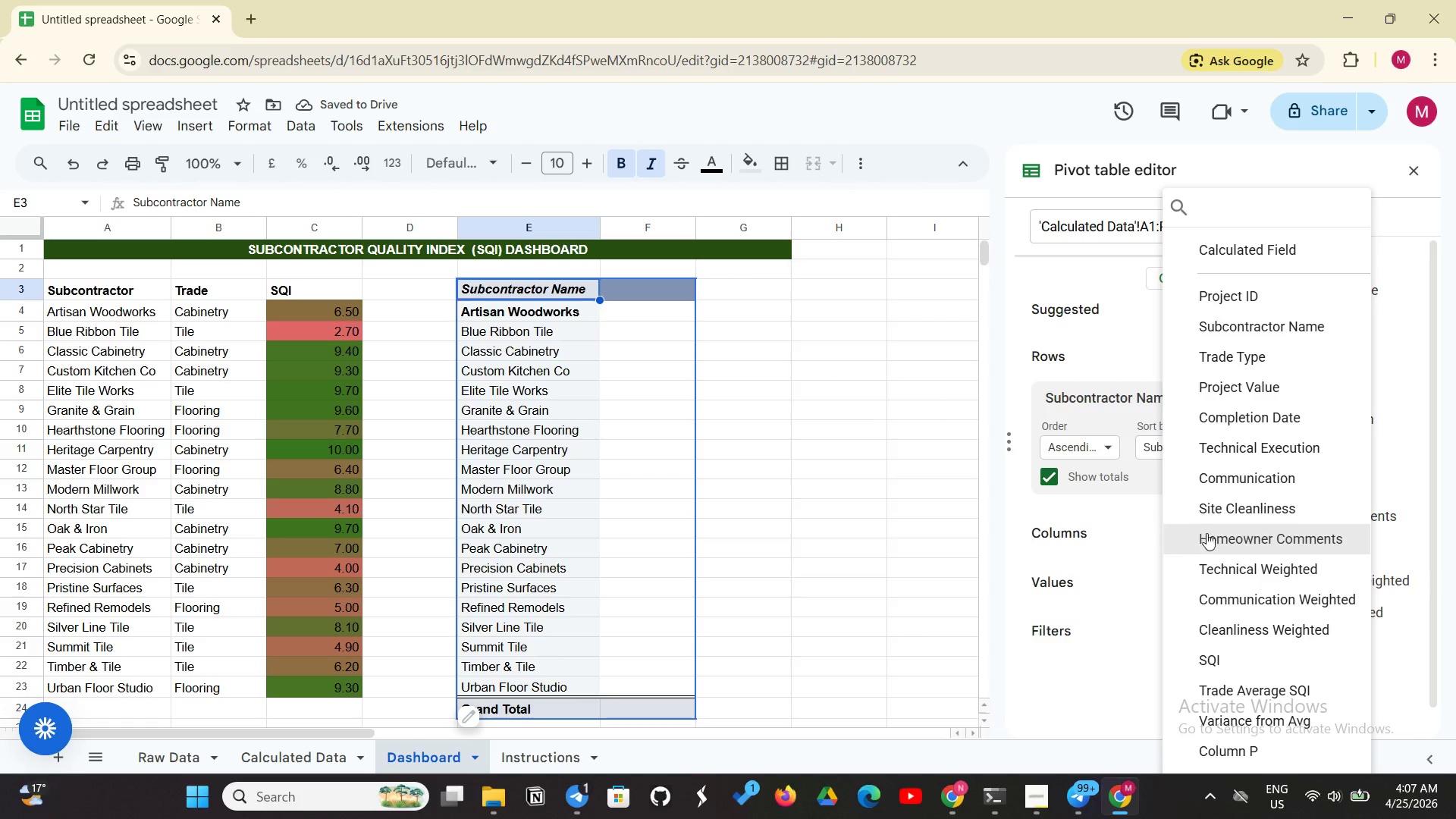 
scroll: coordinate [1240, 570], scroll_direction: down, amount: 6.0
 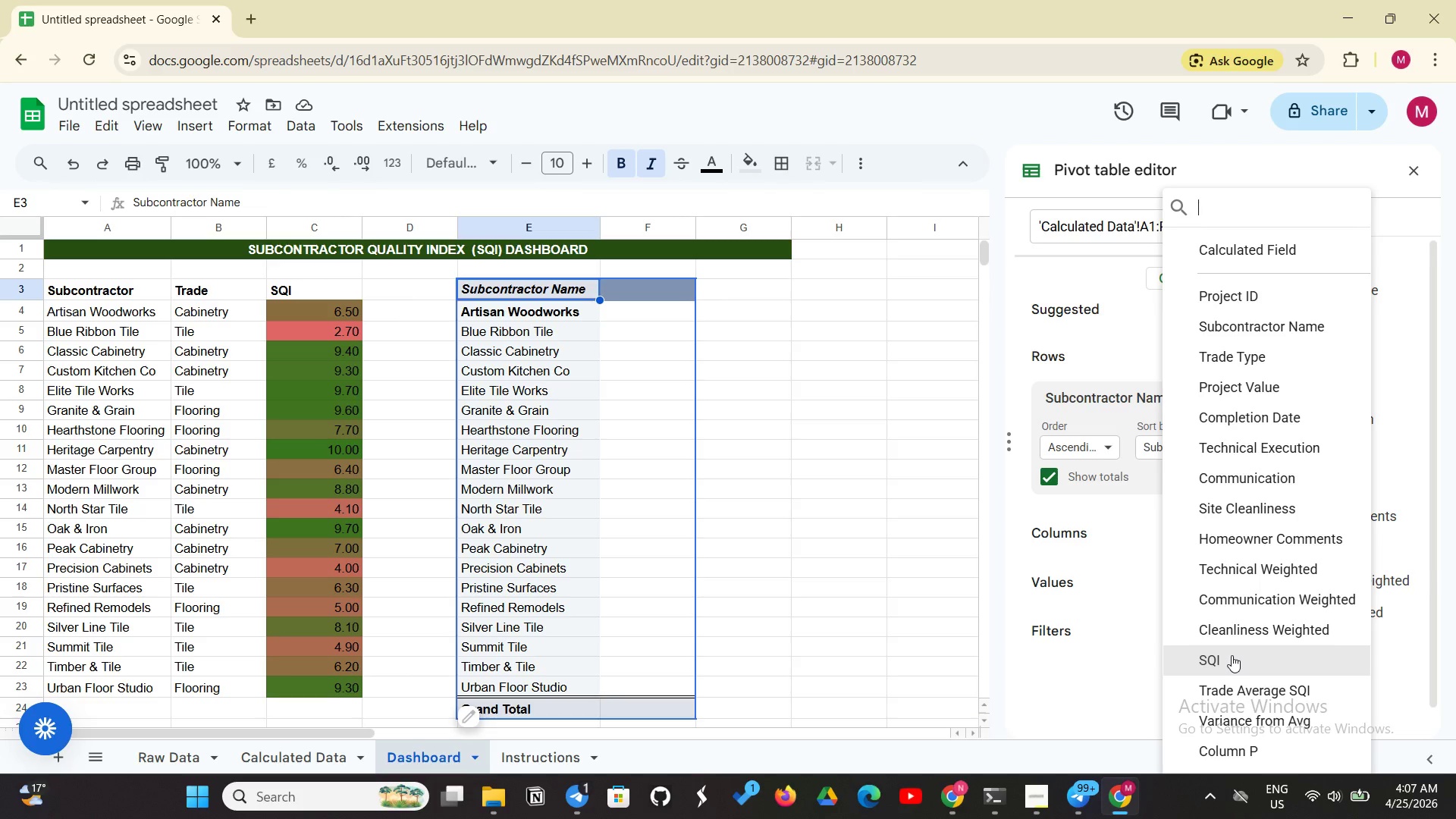 
left_click([1232, 655])
 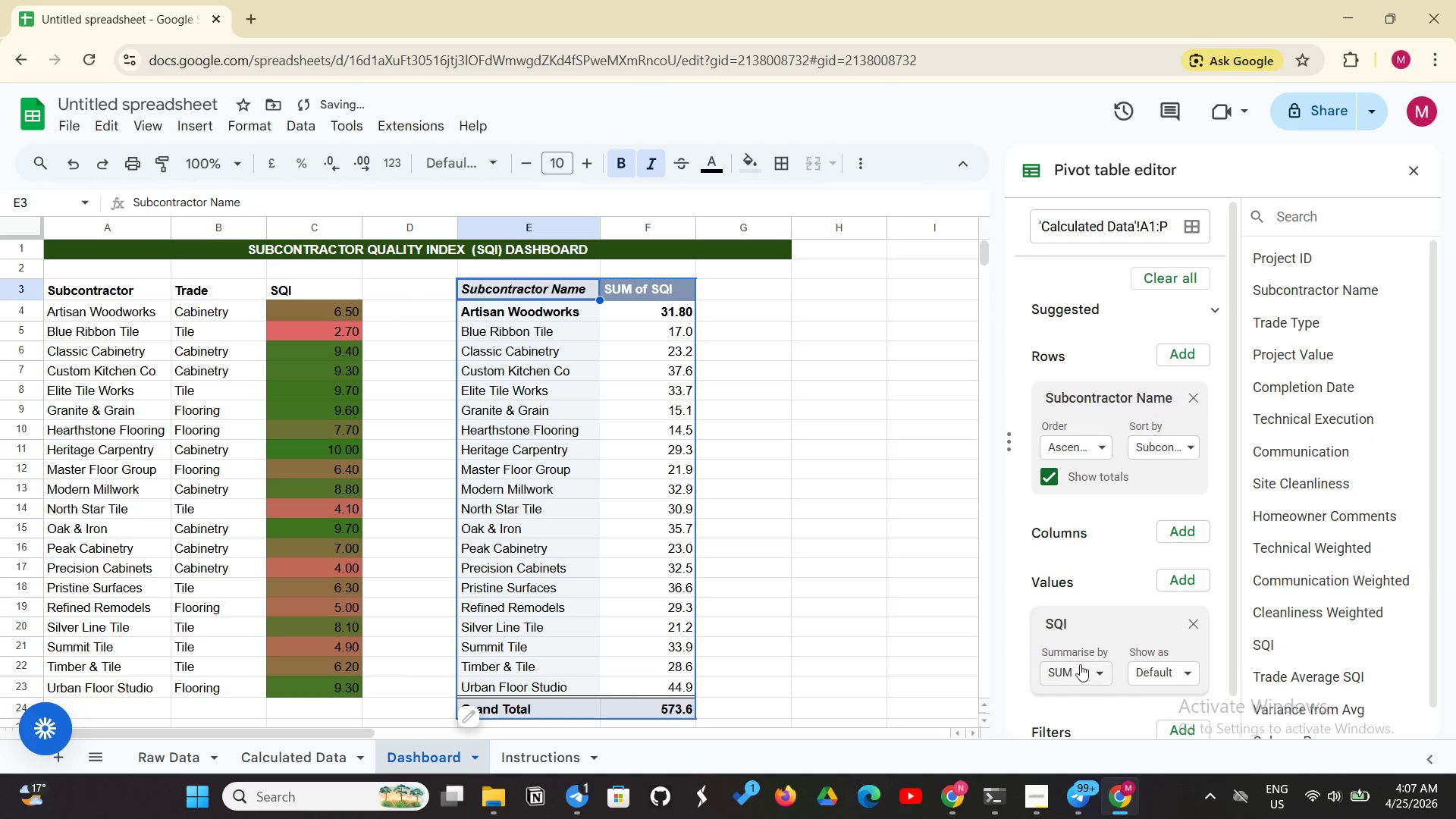 
left_click([1078, 667])
 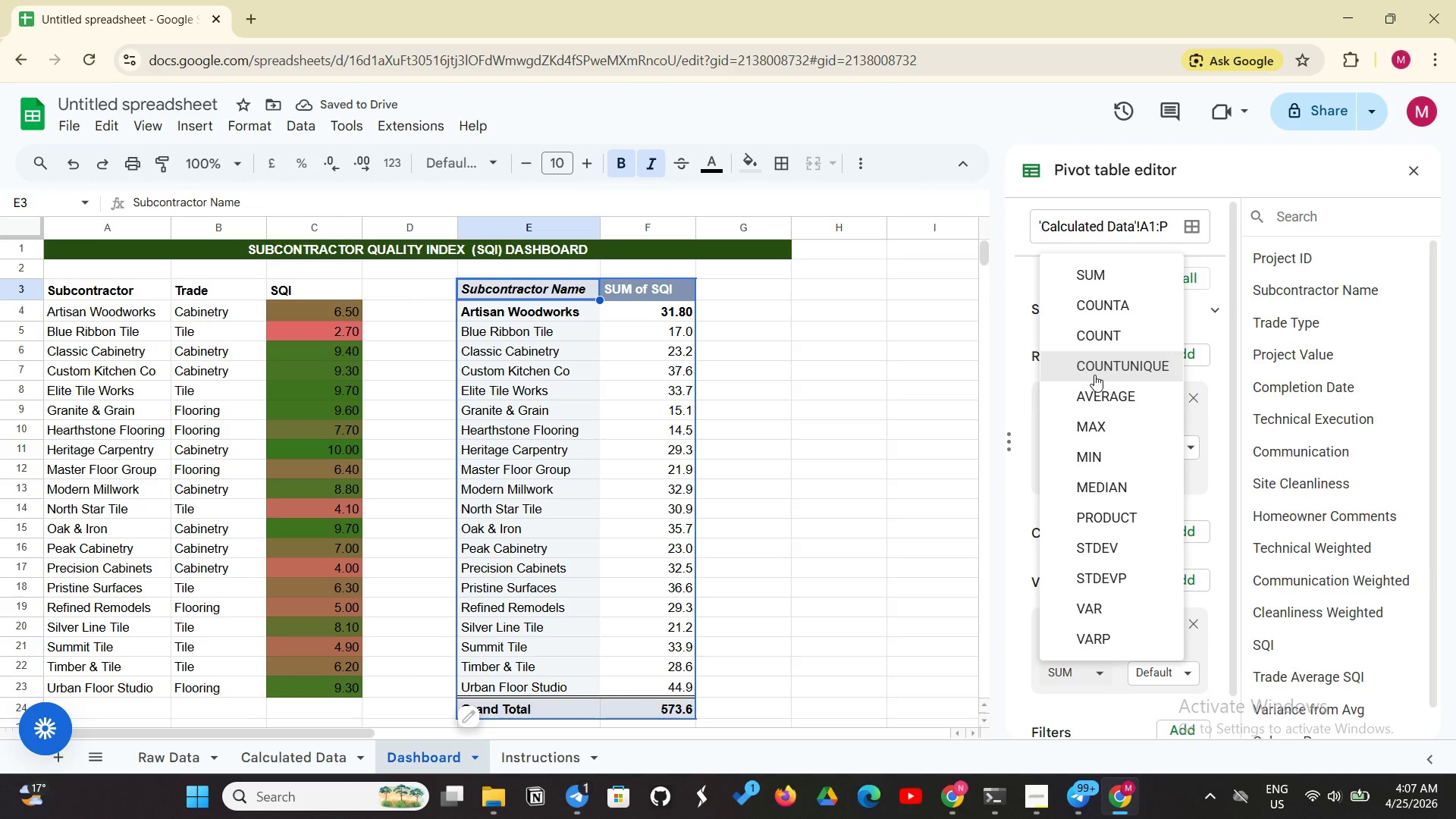 
left_click([1093, 393])
 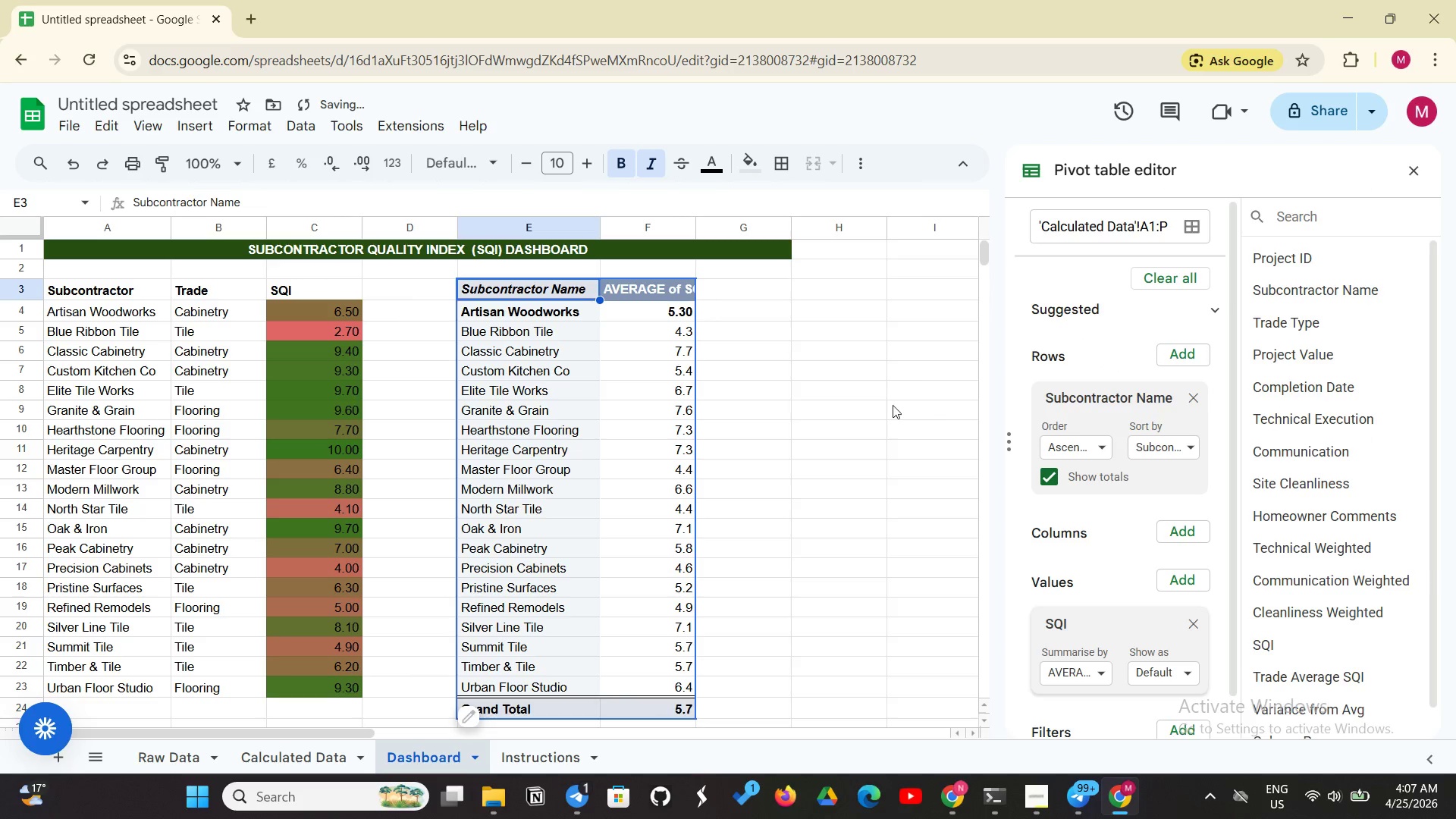 
left_click([846, 406])
 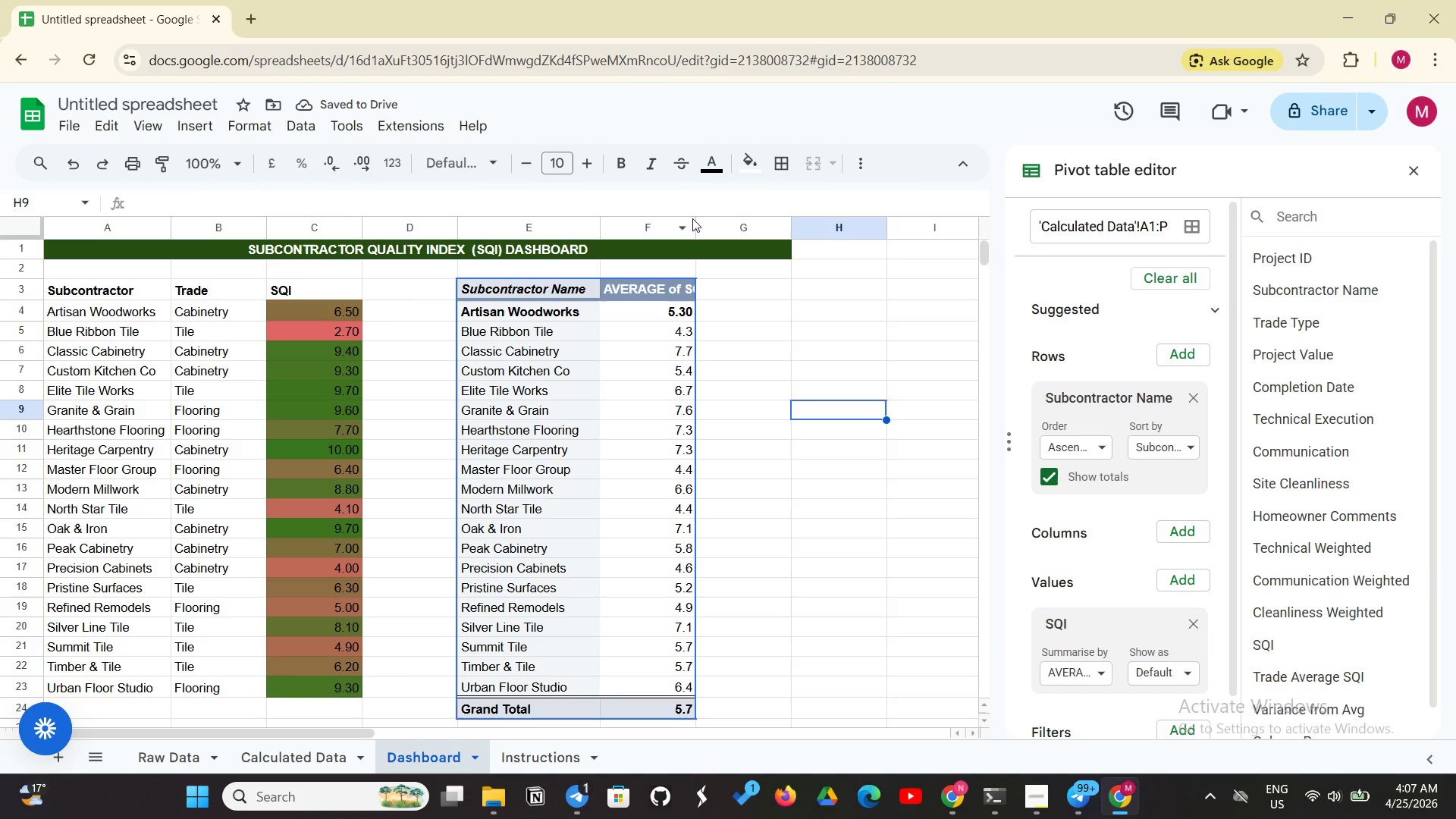 
wait(5.53)
 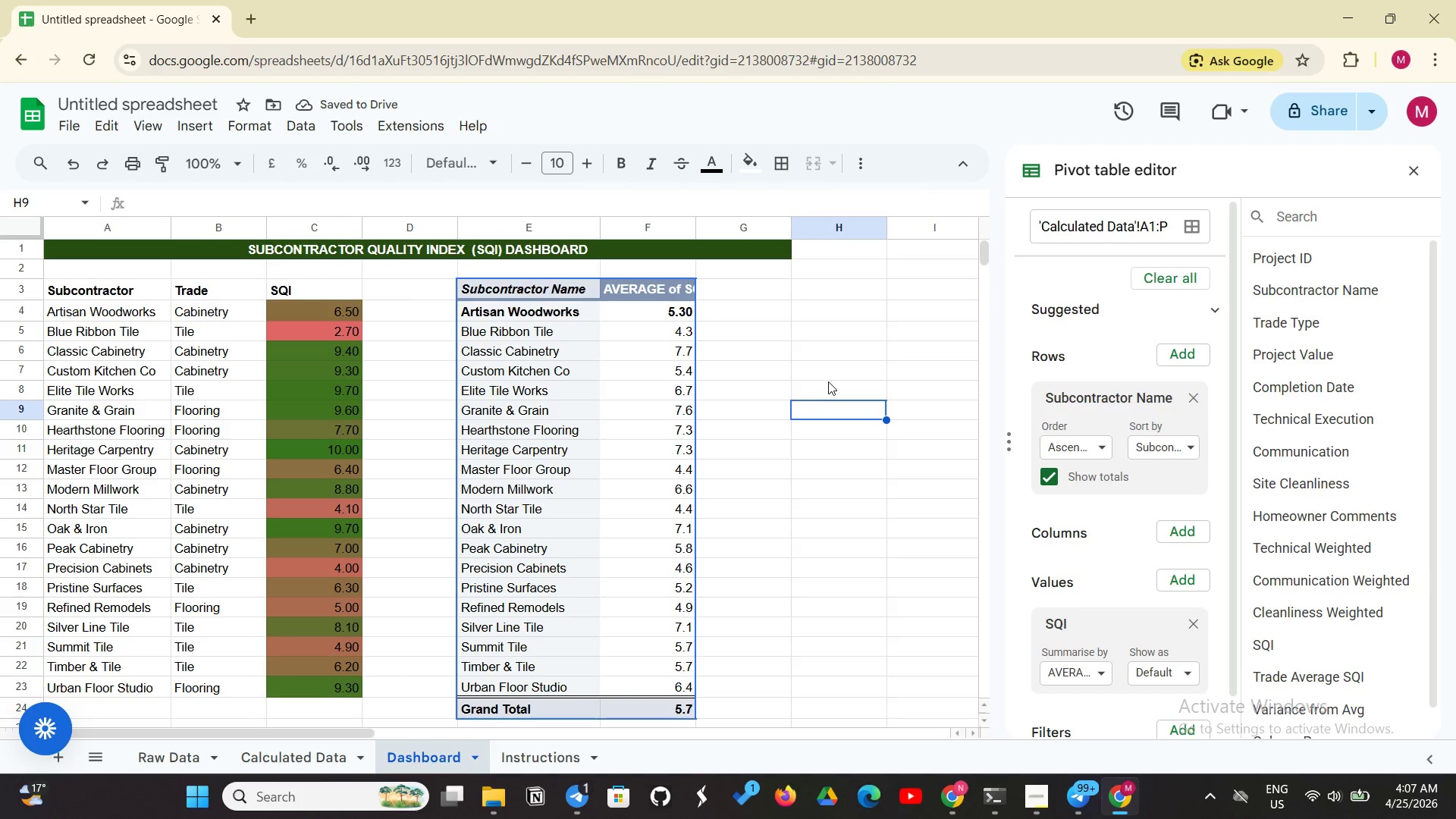 
left_click_drag(start_coordinate=[698, 227], to_coordinate=[729, 231])
 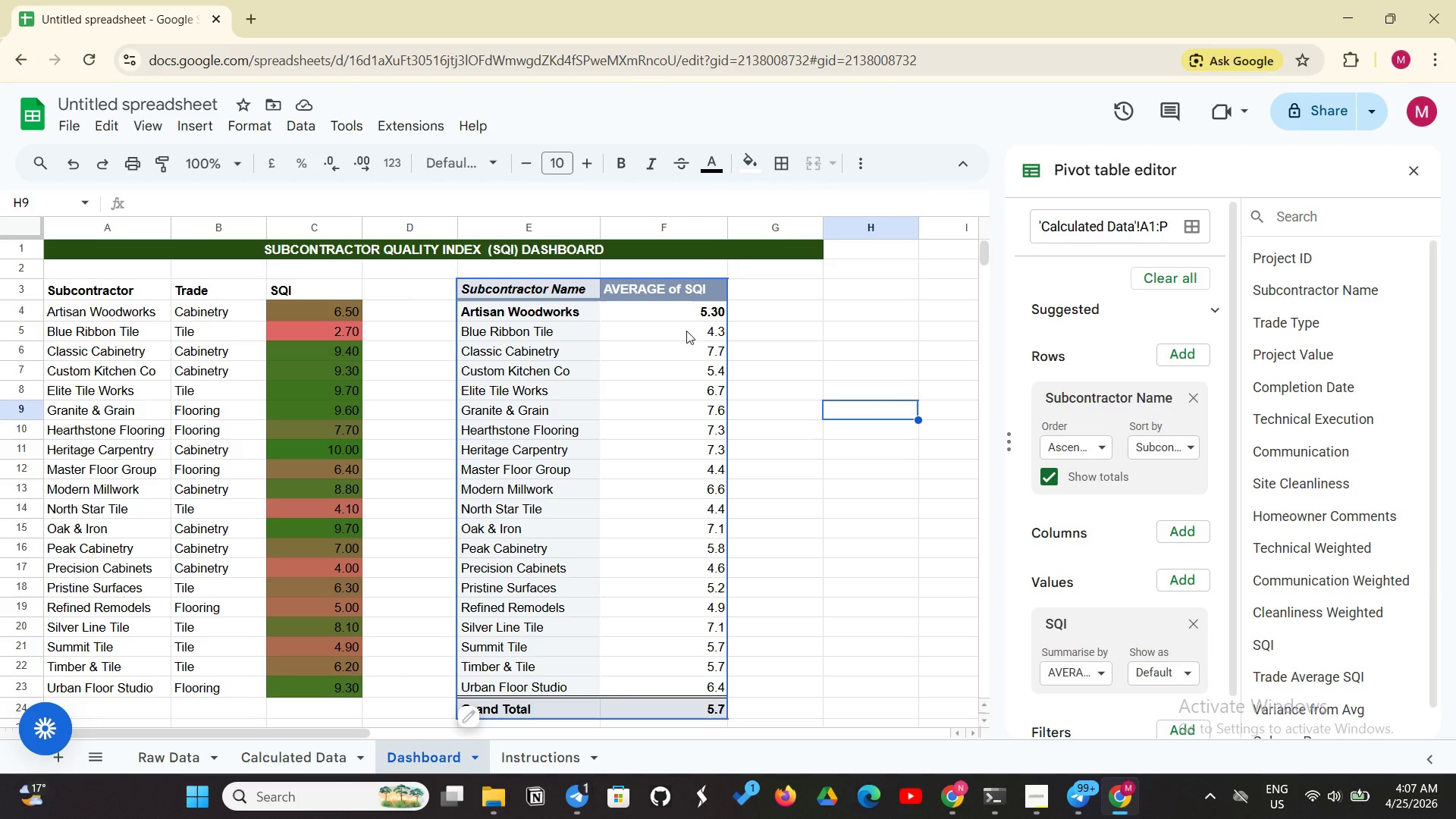 
wait(28.66)
 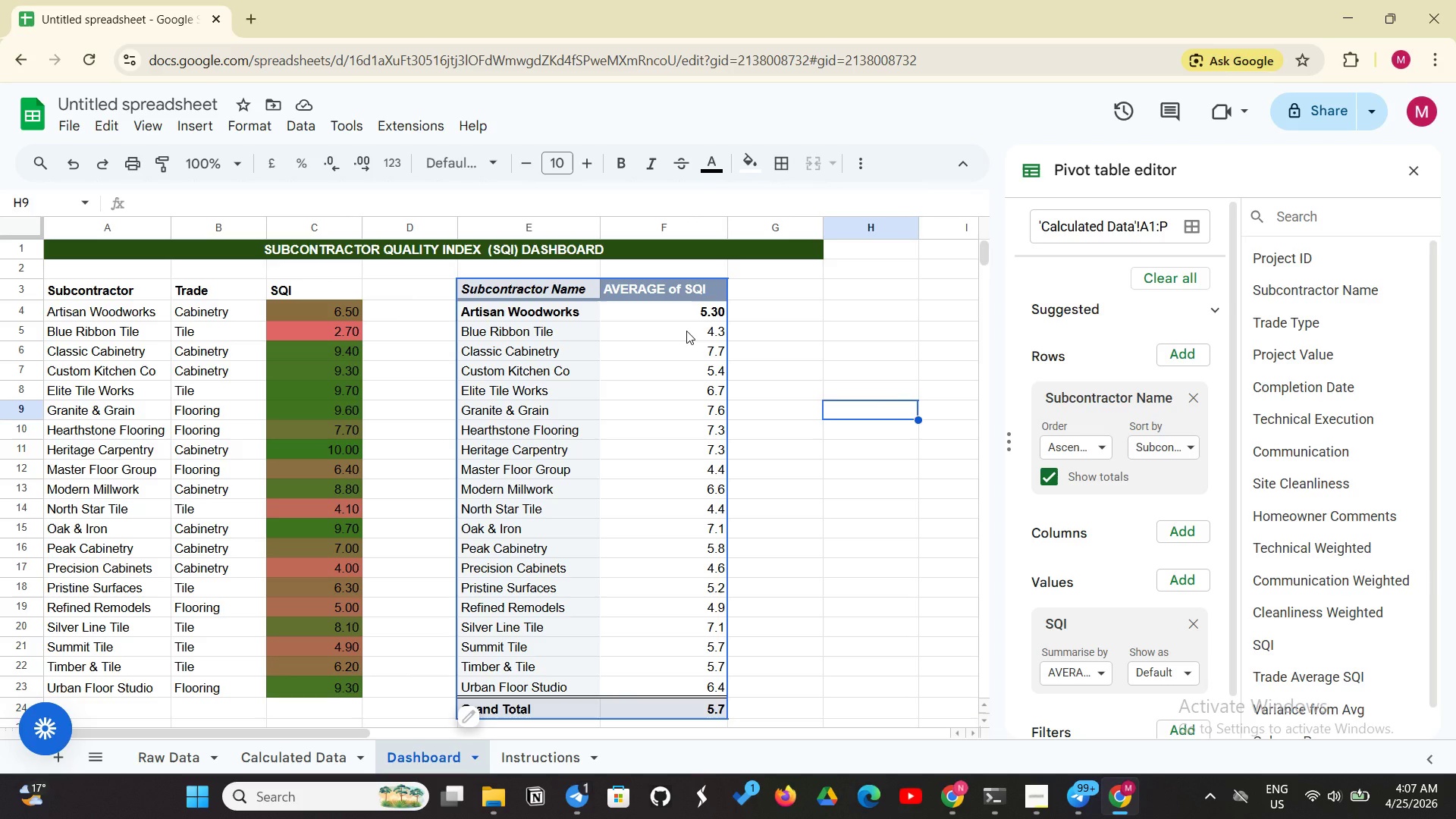 
left_click([689, 293])
 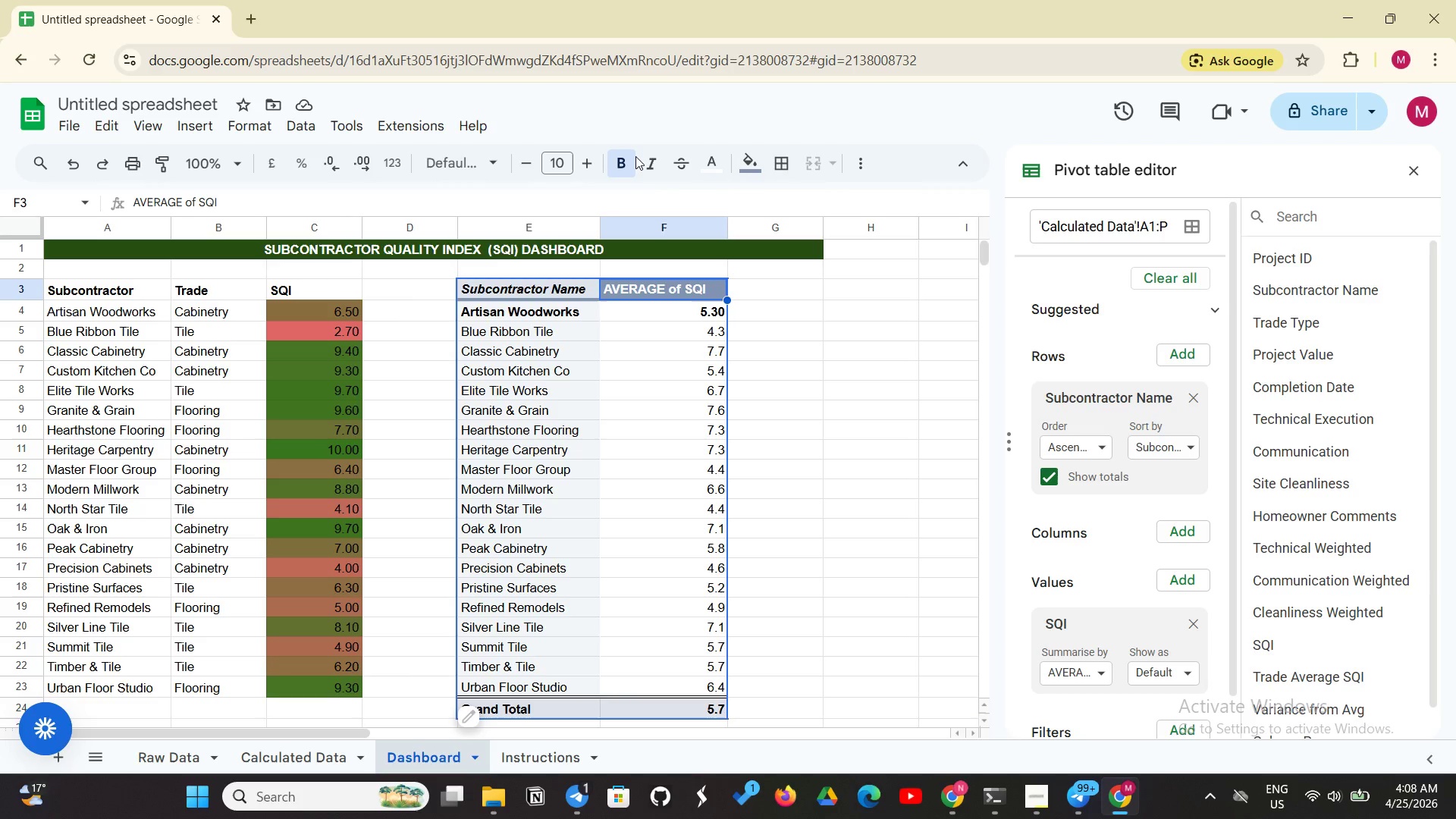 
left_click([635, 156])
 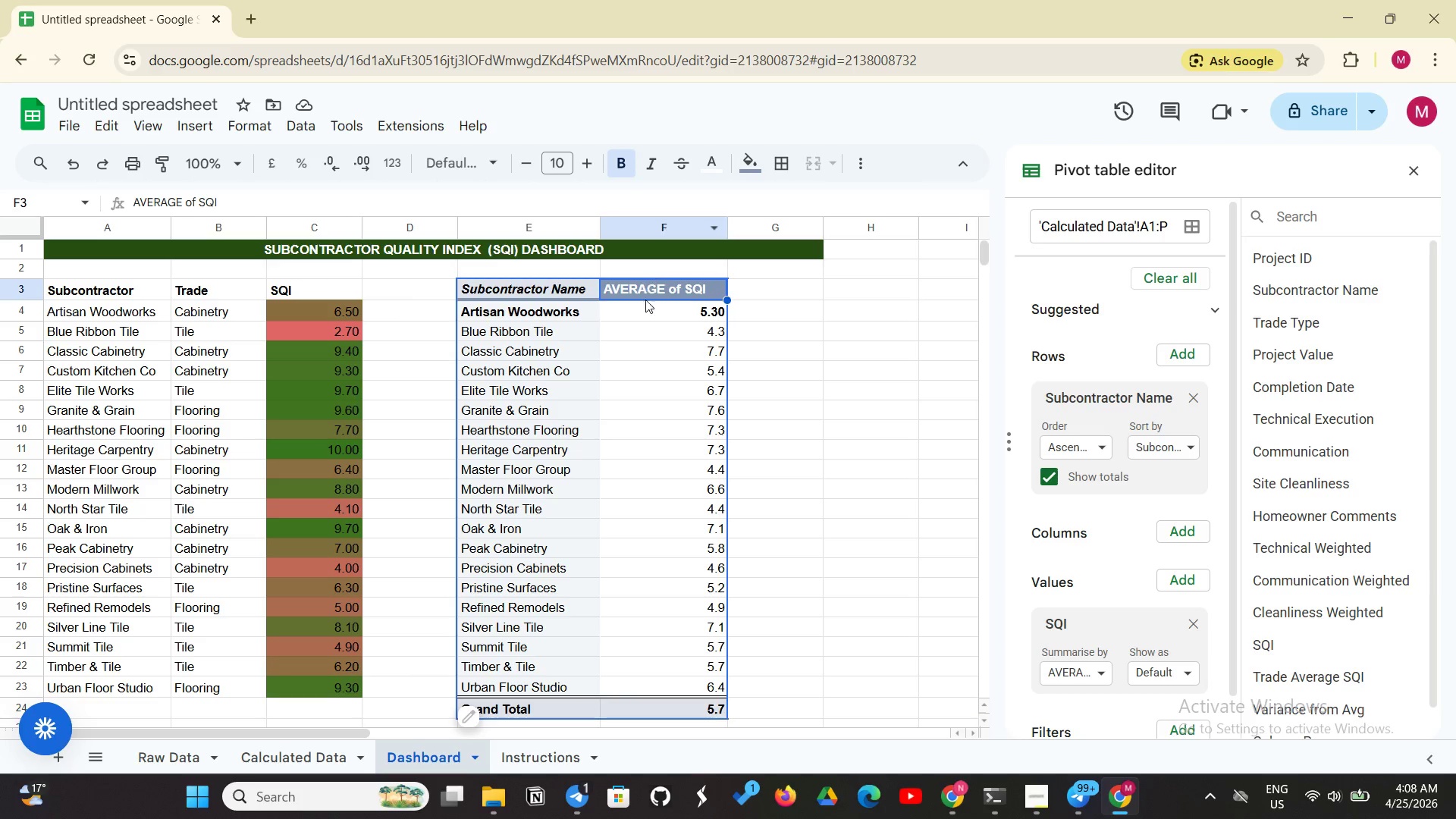 
left_click([645, 301])
 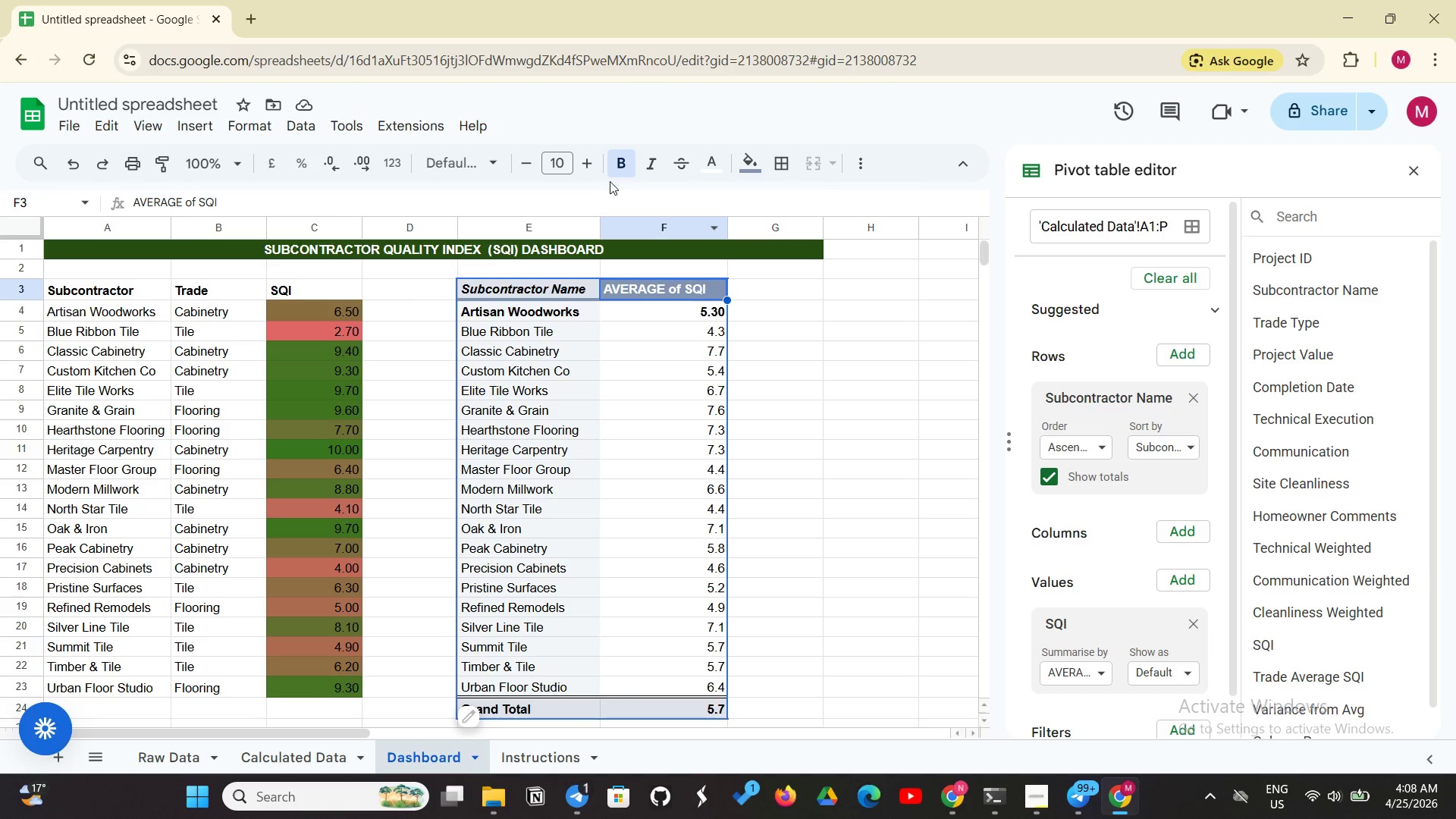 
left_click([622, 167])
 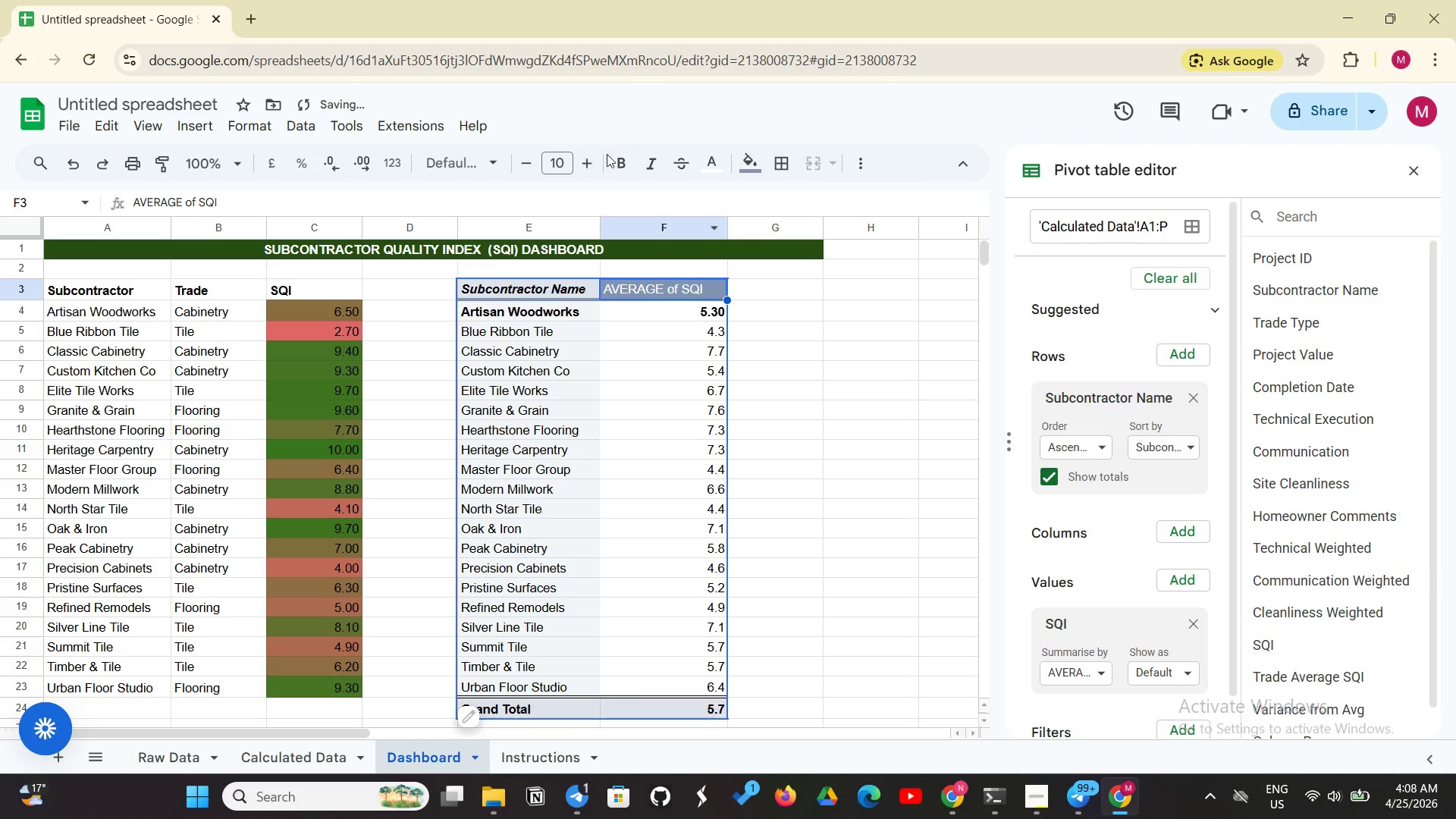 
left_click([614, 151])
 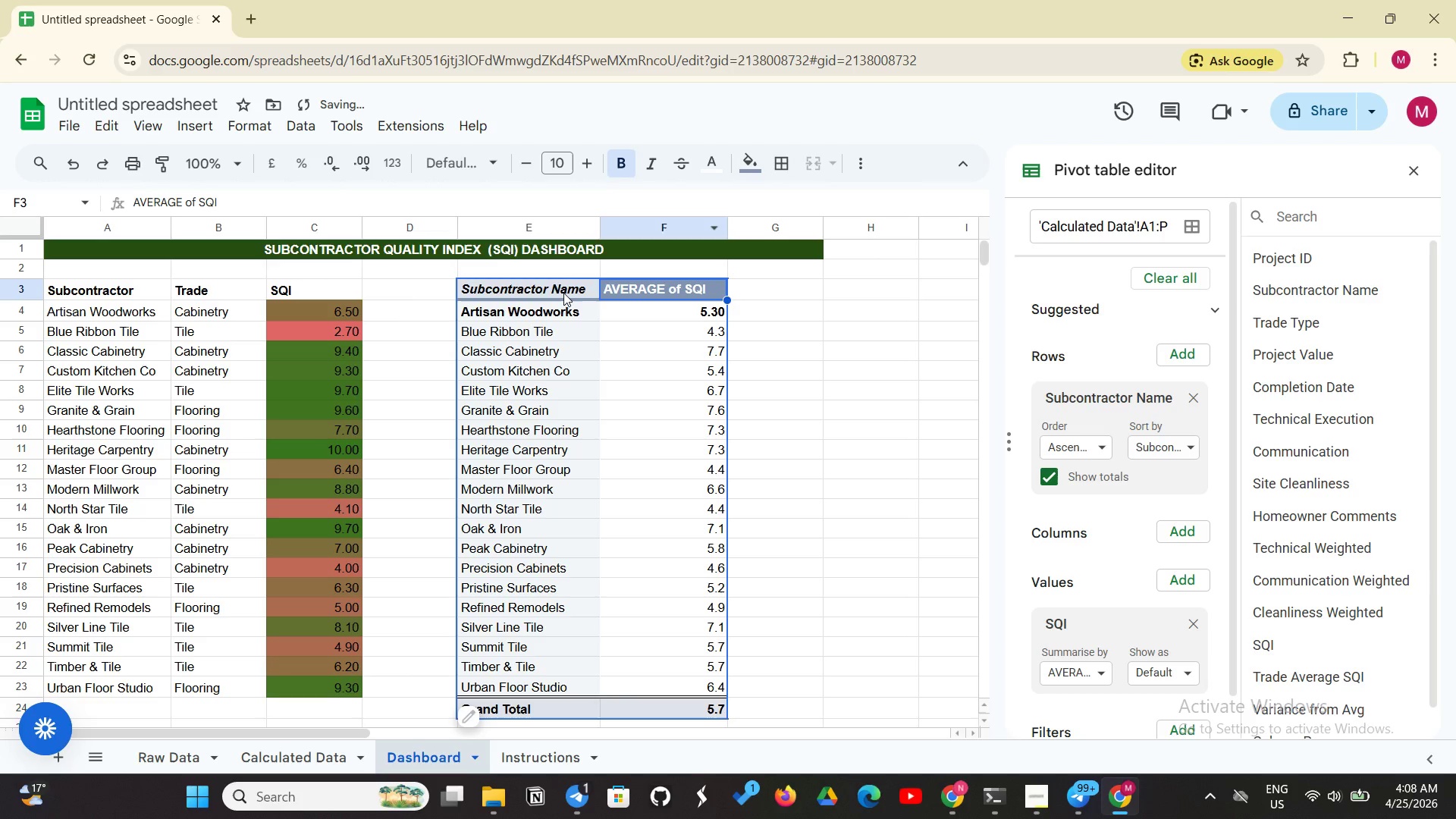 
left_click_drag(start_coordinate=[563, 293], to_coordinate=[690, 690])
 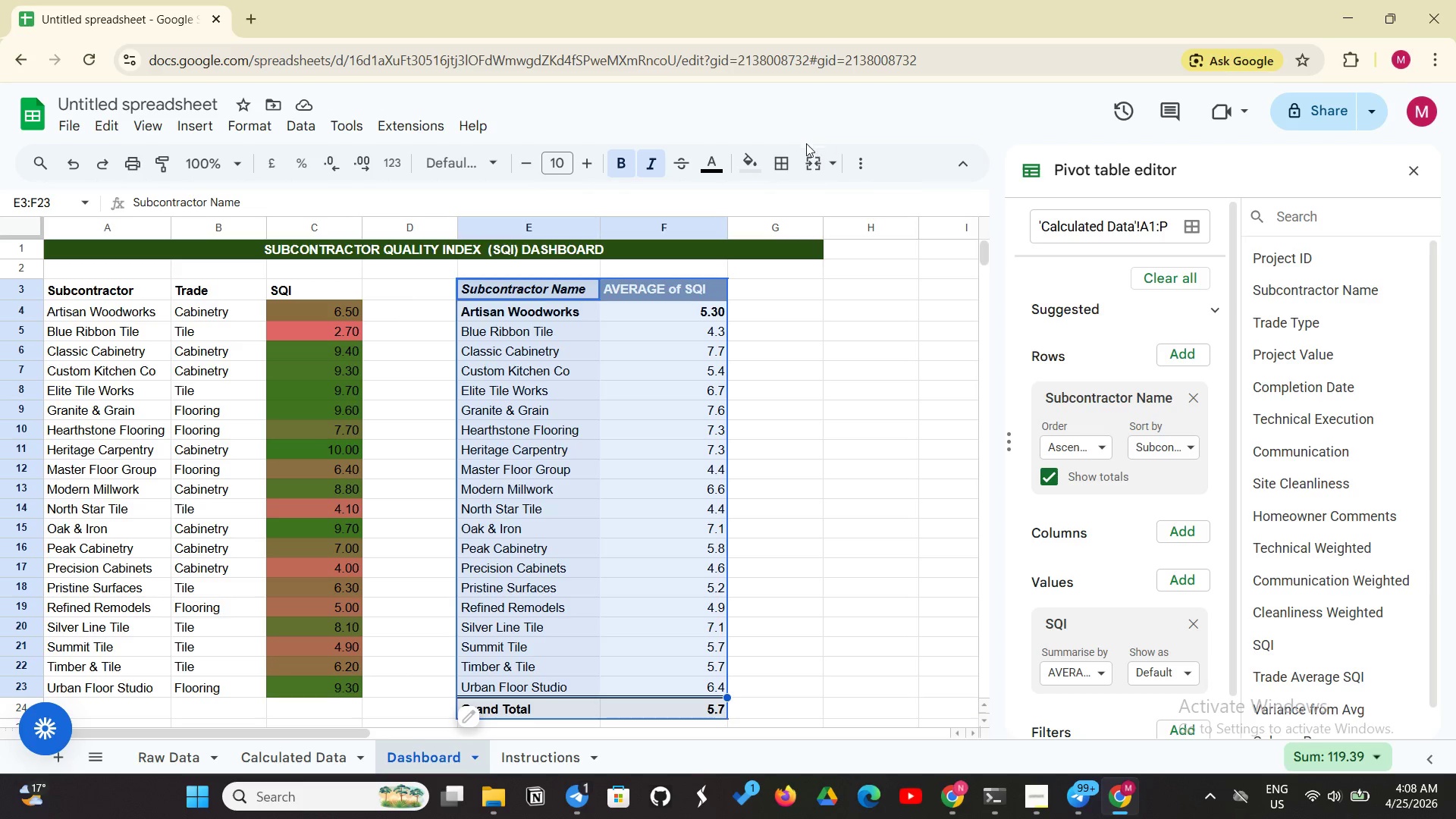 
left_click([780, 167])
 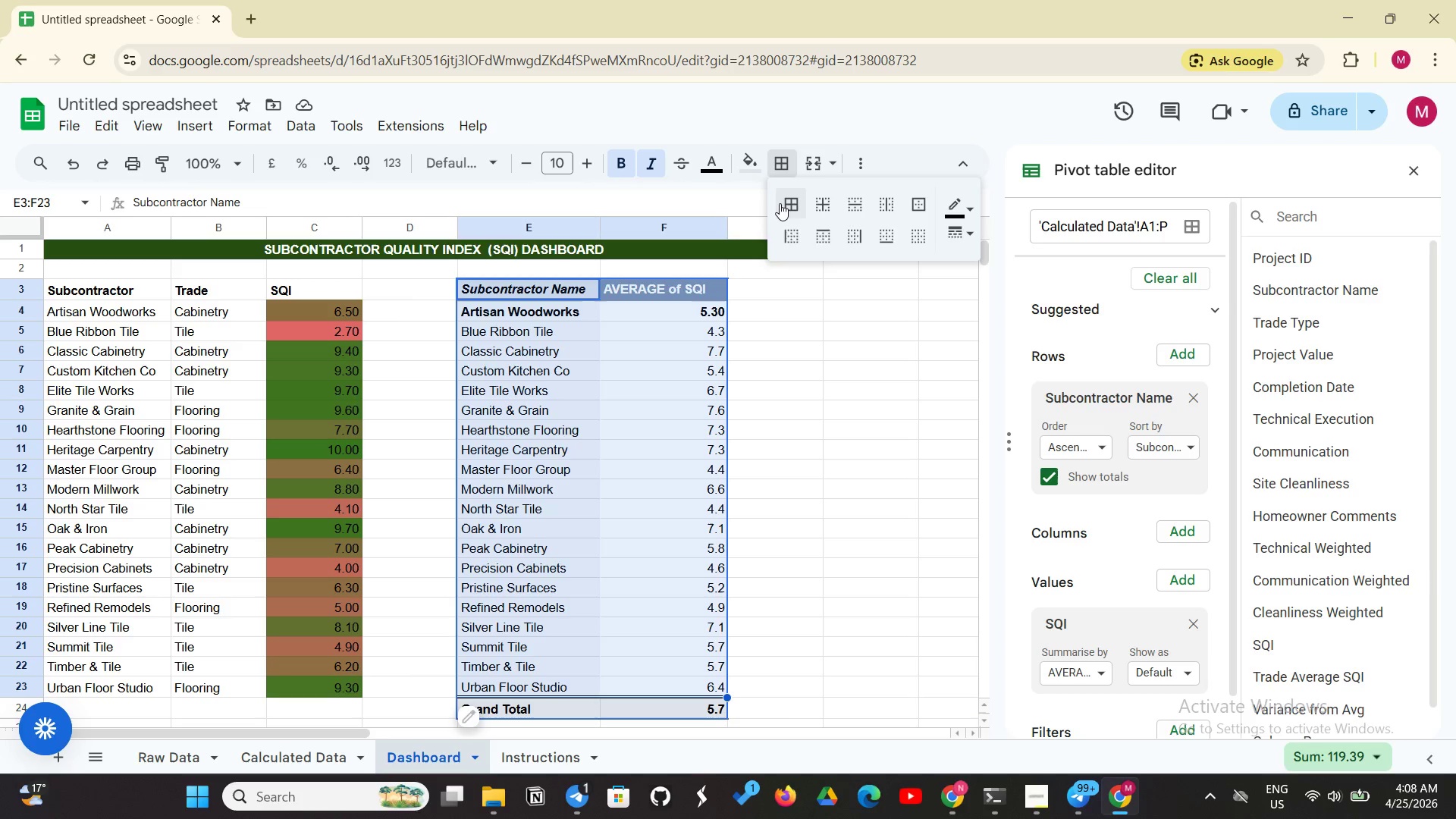 
left_click([780, 203])
 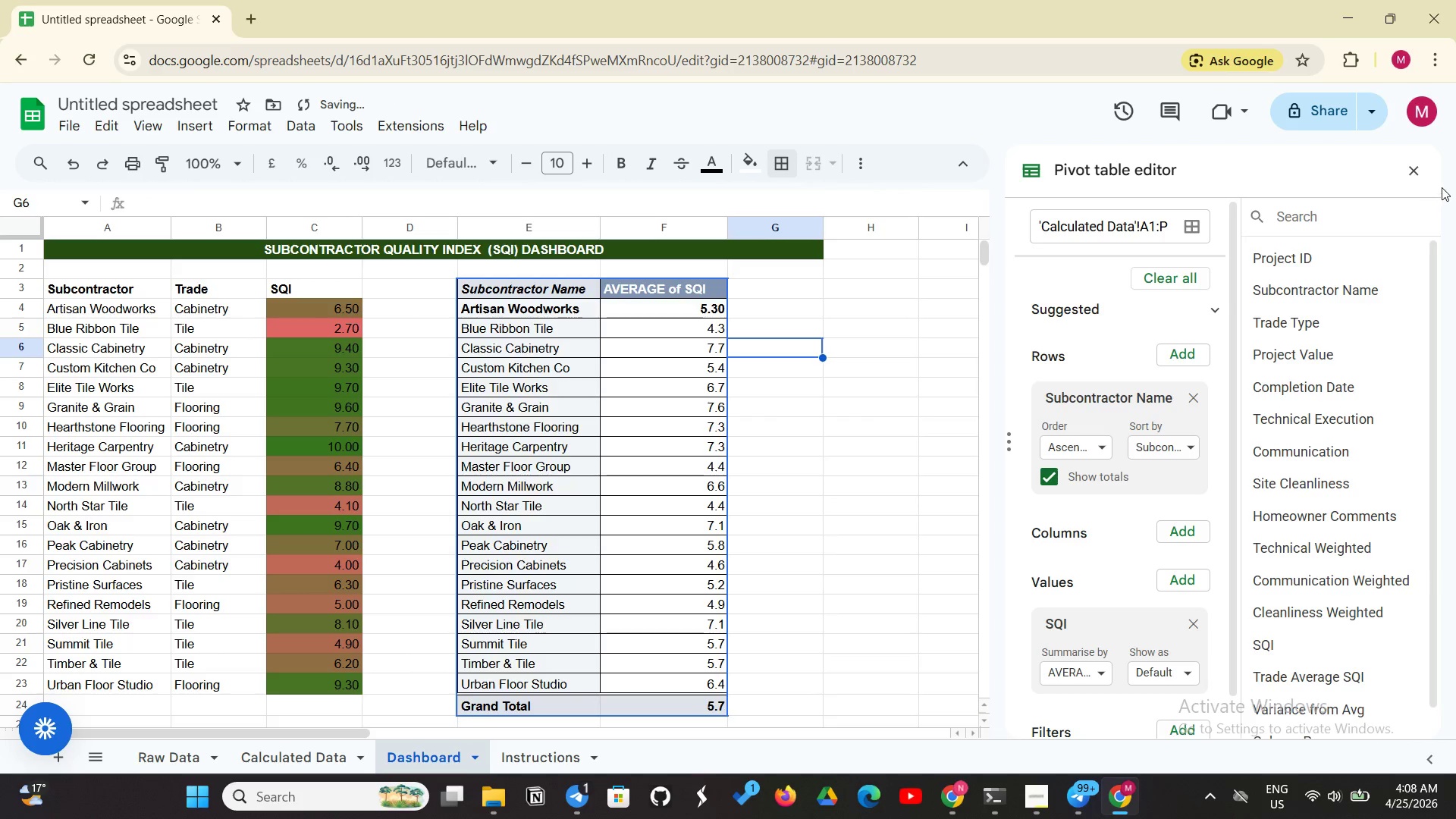 
left_click([1423, 176])
 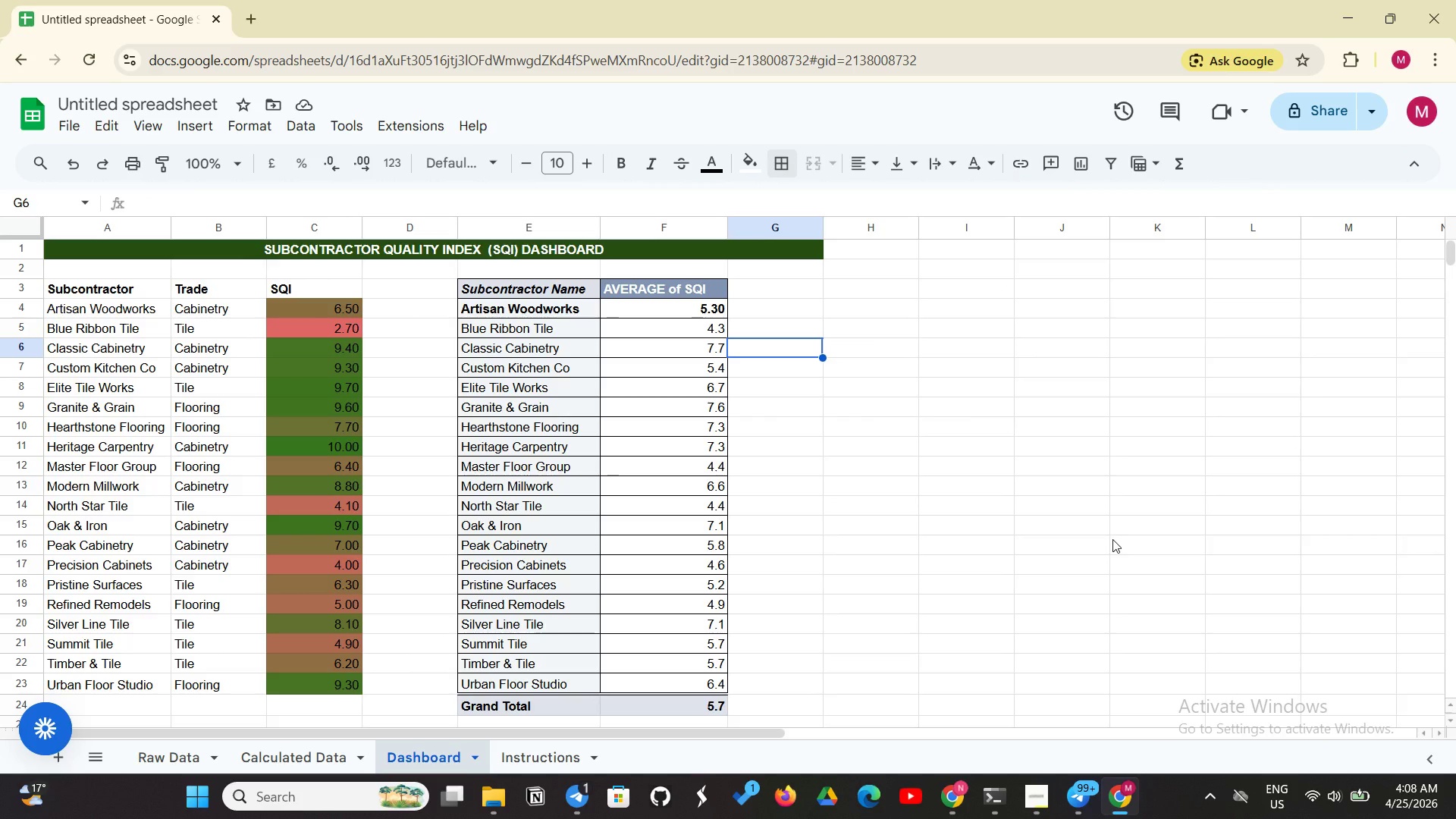 
wait(11.03)
 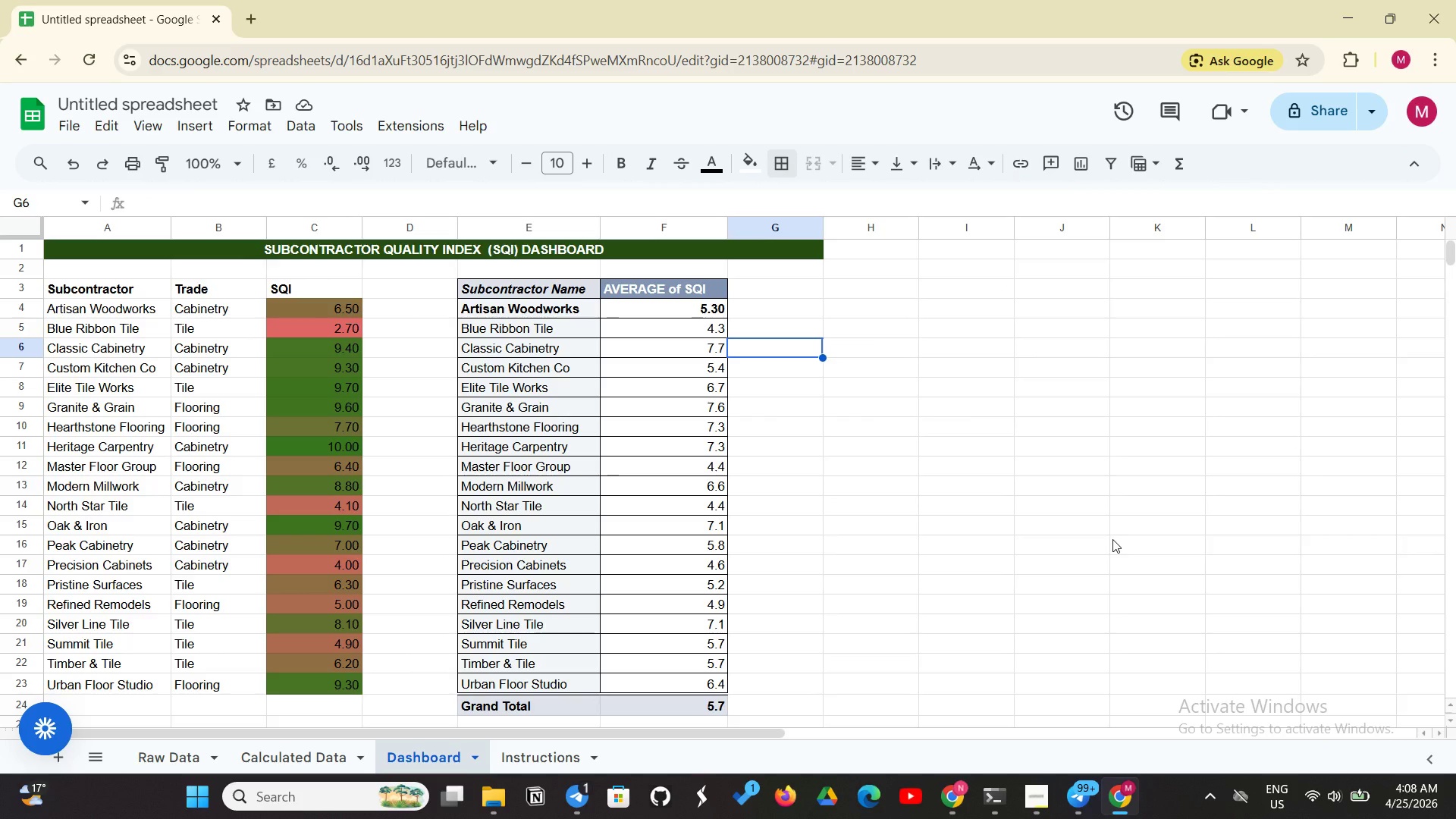 
left_click([1035, 798])